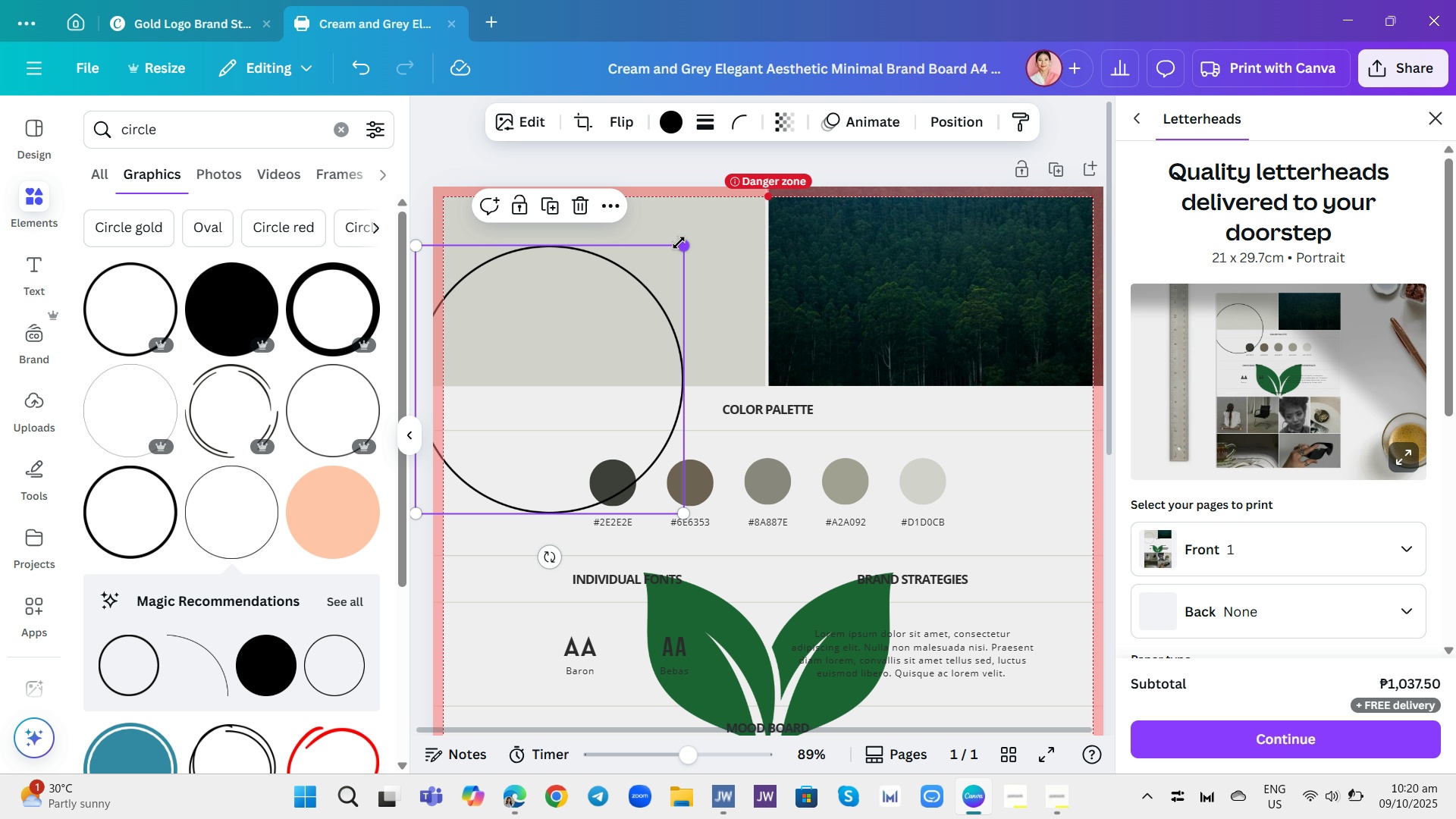 
left_click_drag(start_coordinate=[684, 247], to_coordinate=[551, 360])
 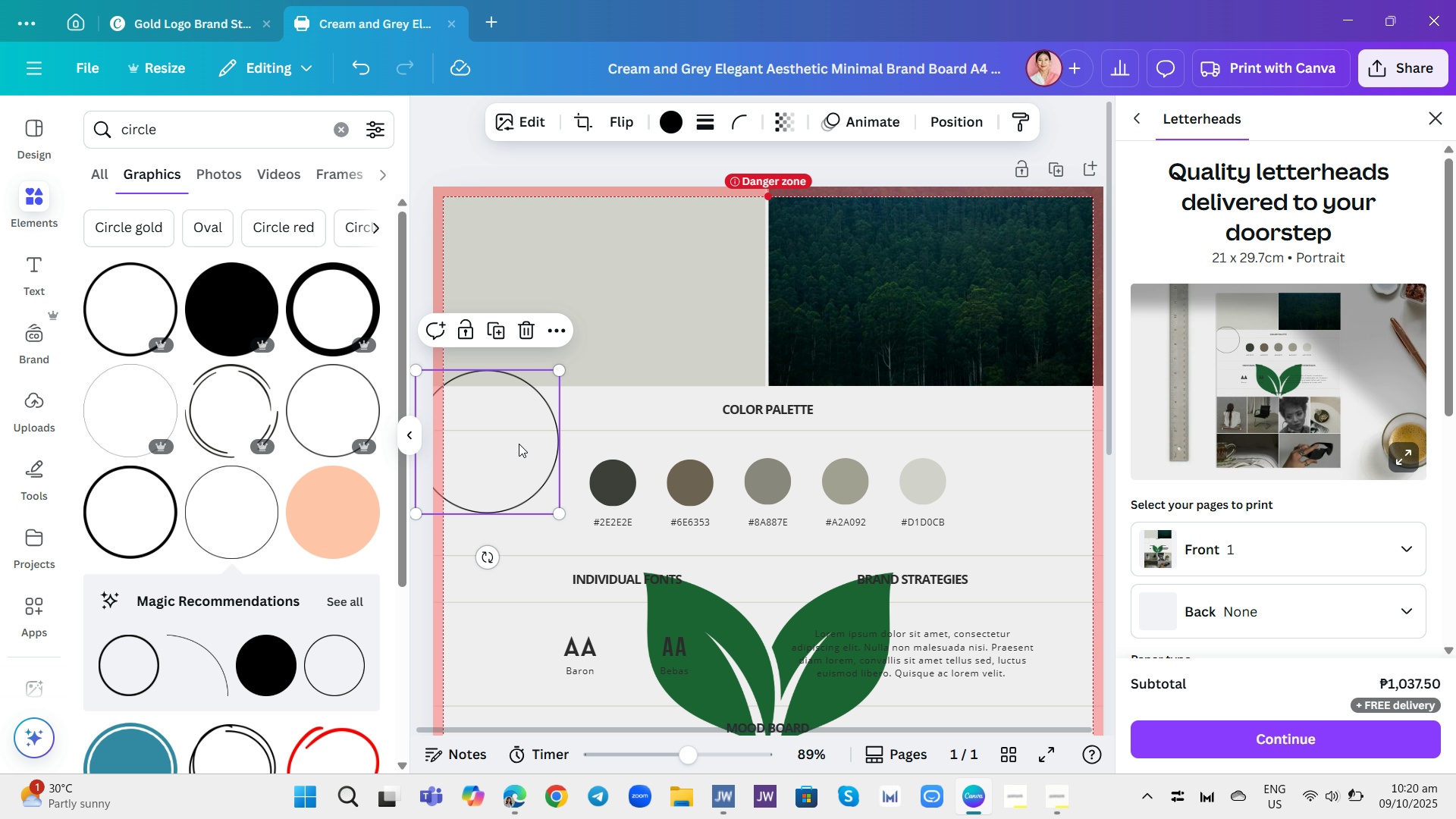 
left_click_drag(start_coordinate=[522, 446], to_coordinate=[632, 296])
 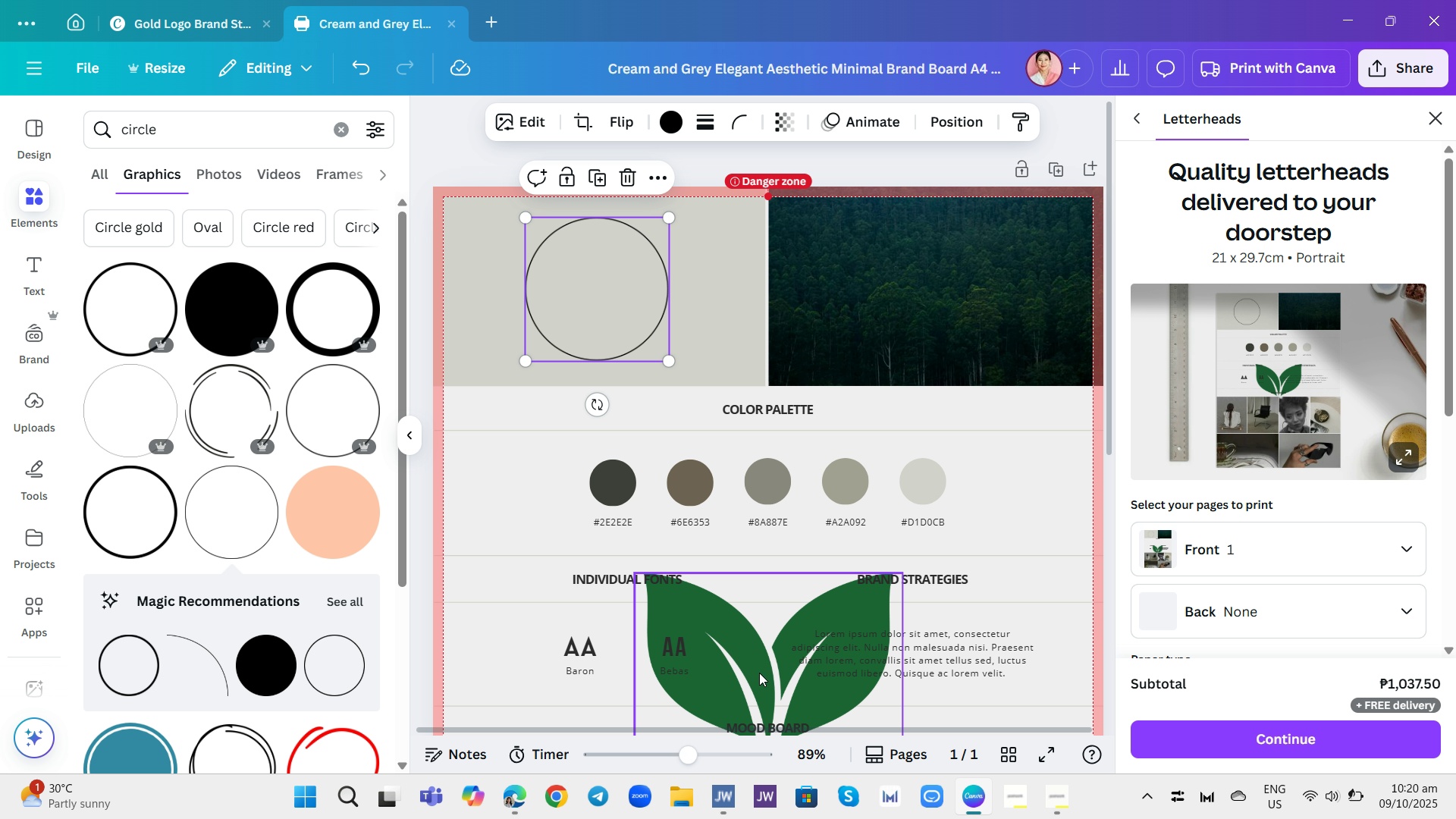 
left_click_drag(start_coordinate=[764, 685], to_coordinate=[612, 315])
 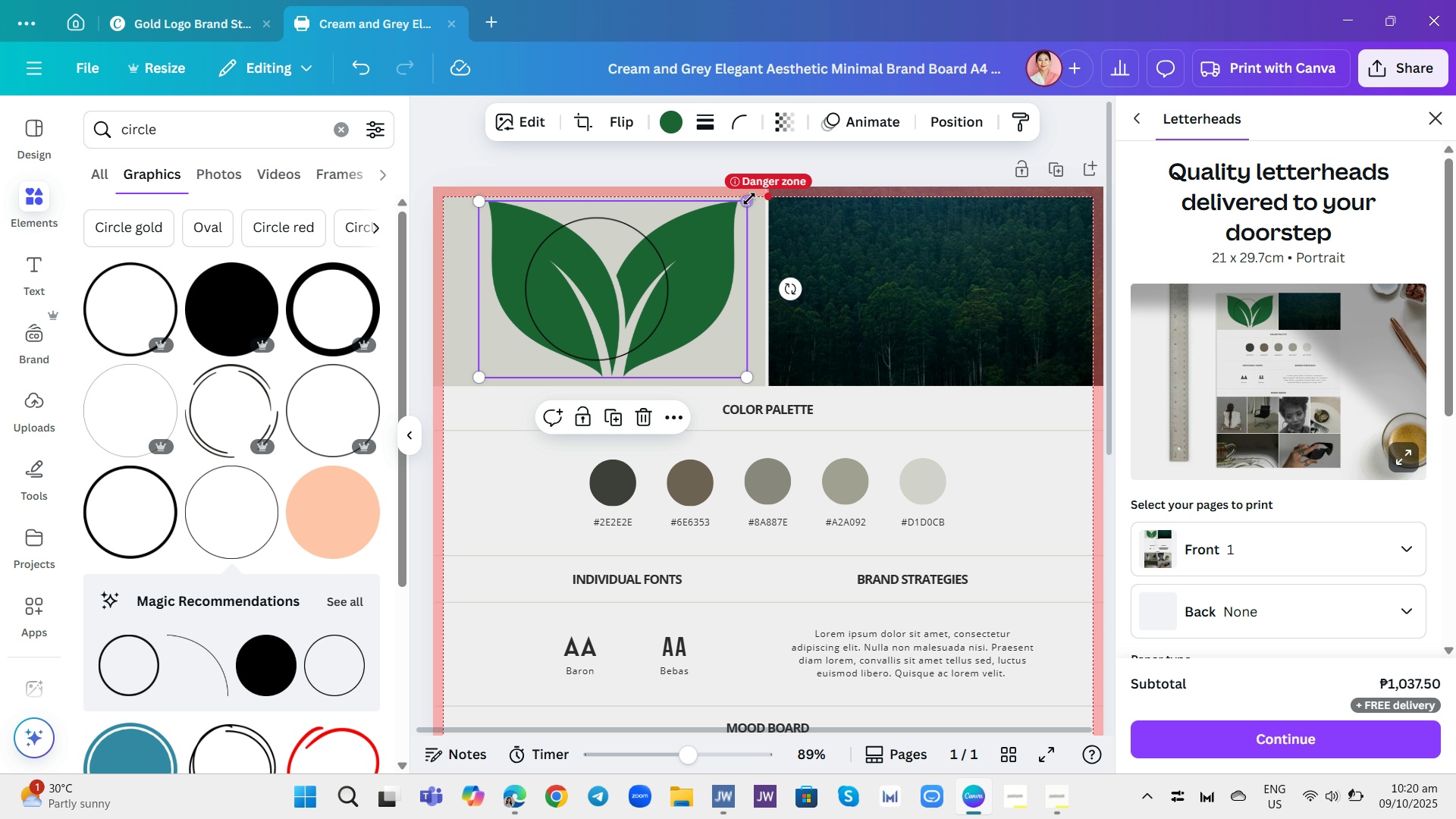 
left_click_drag(start_coordinate=[751, 194], to_coordinate=[601, 320])
 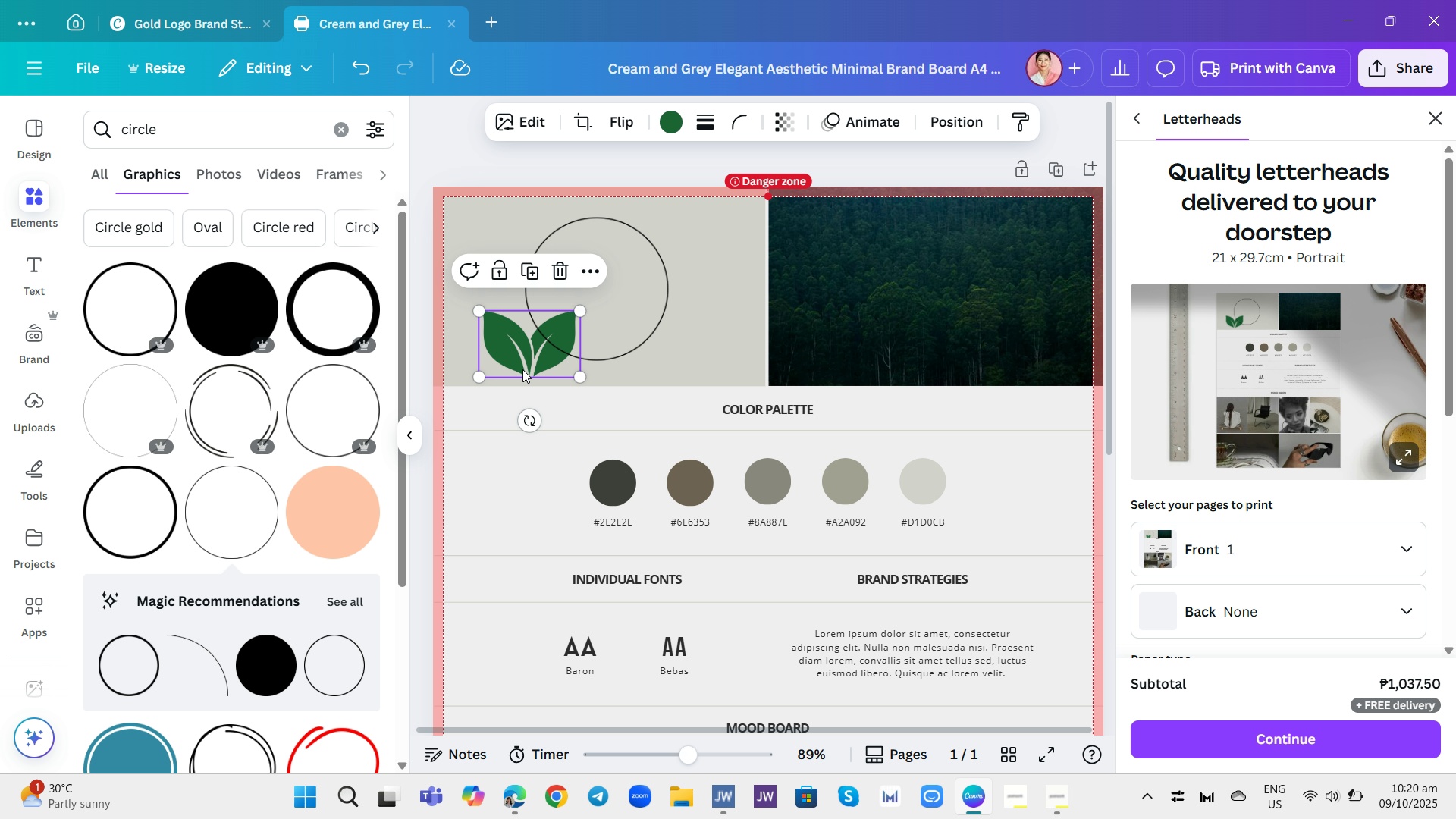 
left_click_drag(start_coordinate=[507, 371], to_coordinate=[576, 321])
 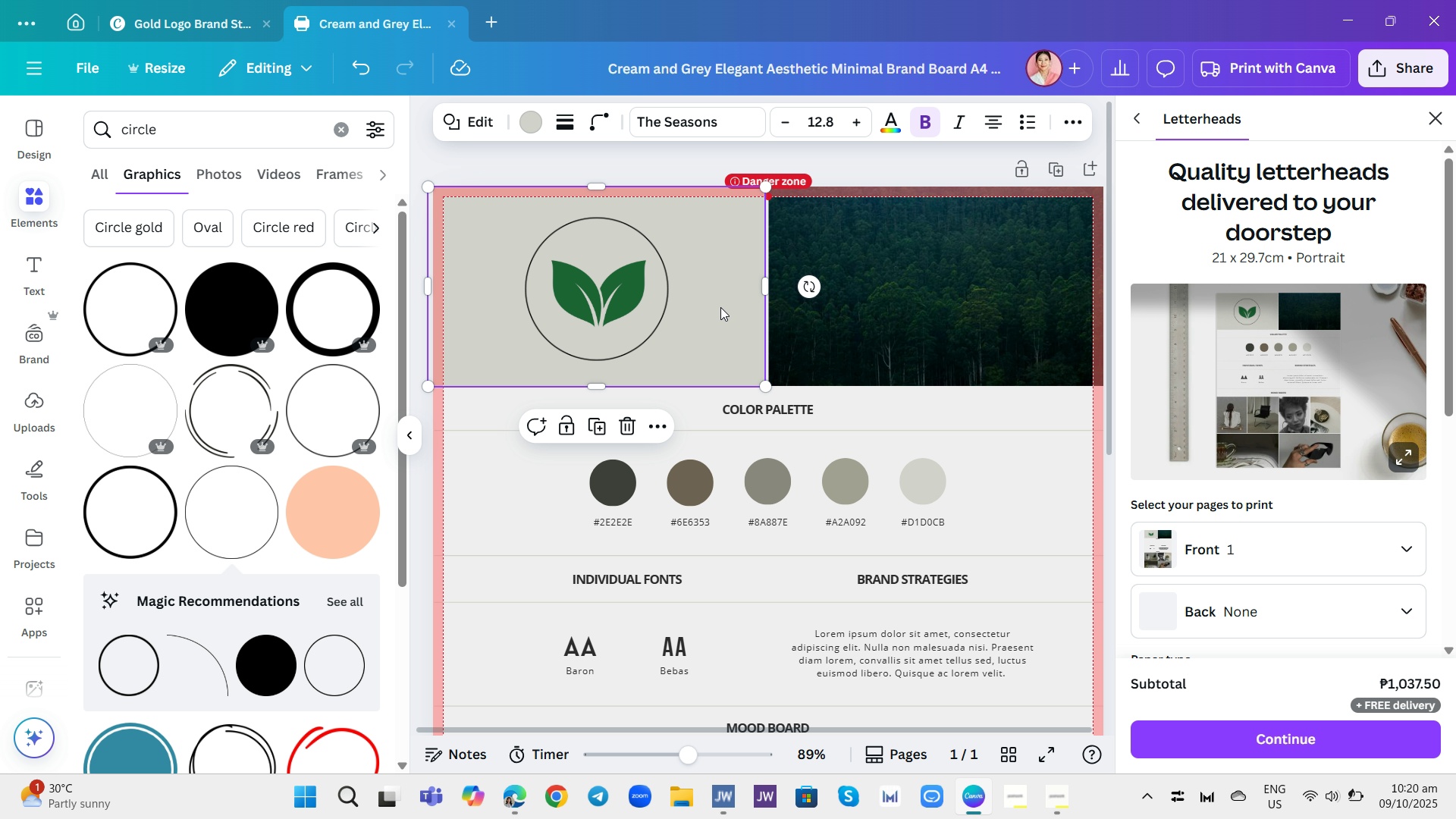 
left_click([720, 307])
 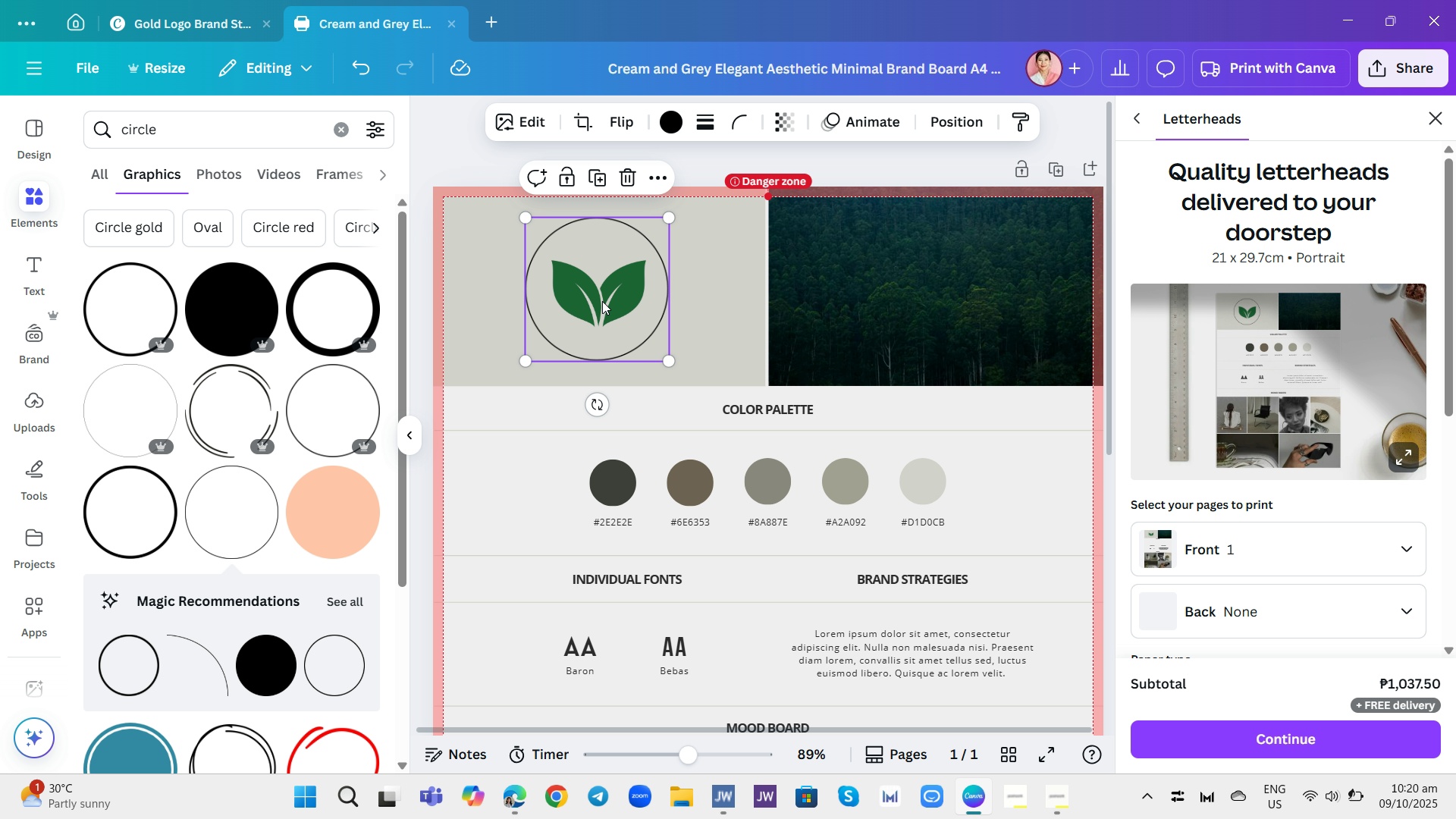 
wait(7.68)
 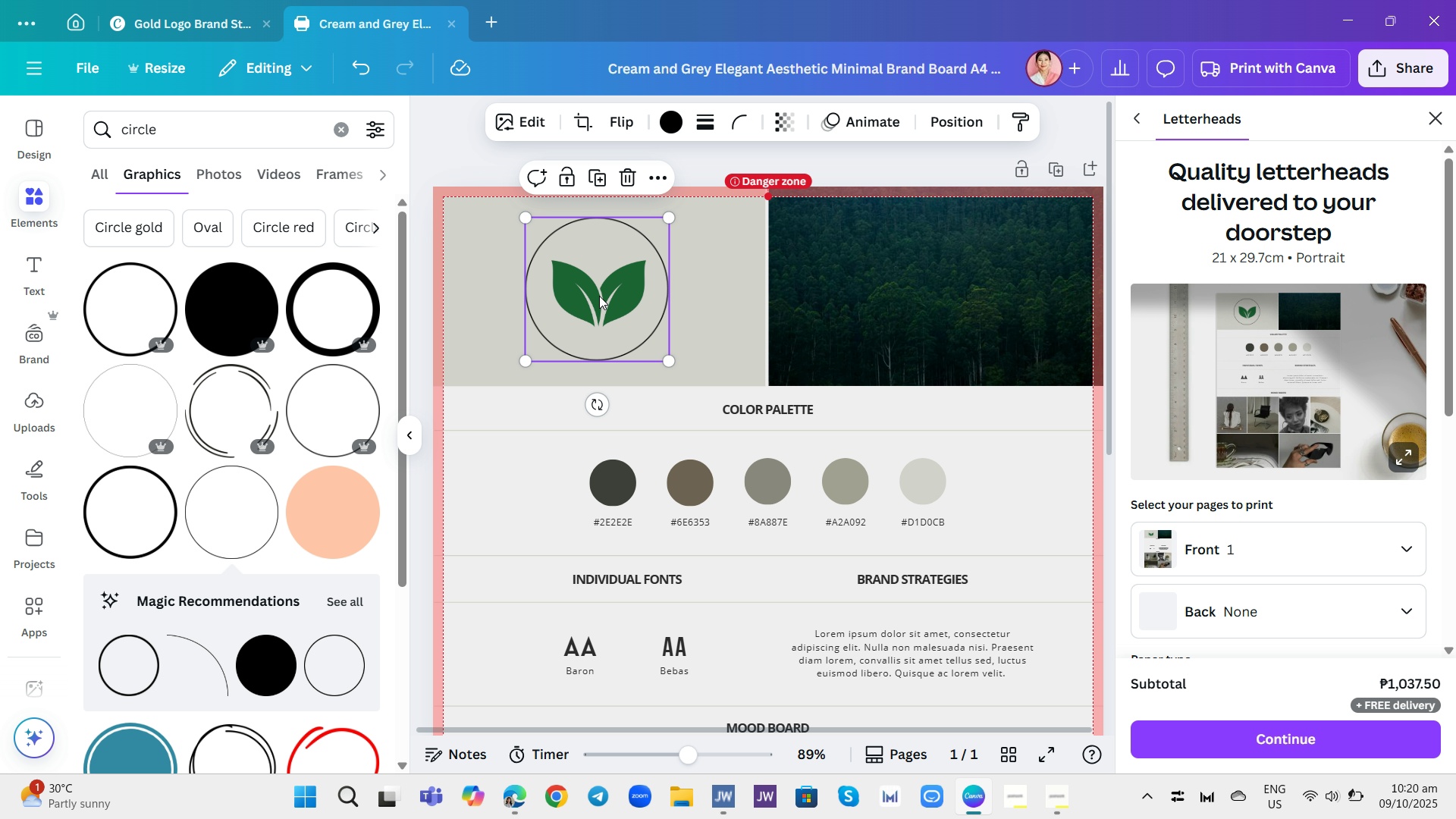 
left_click([926, 356])
 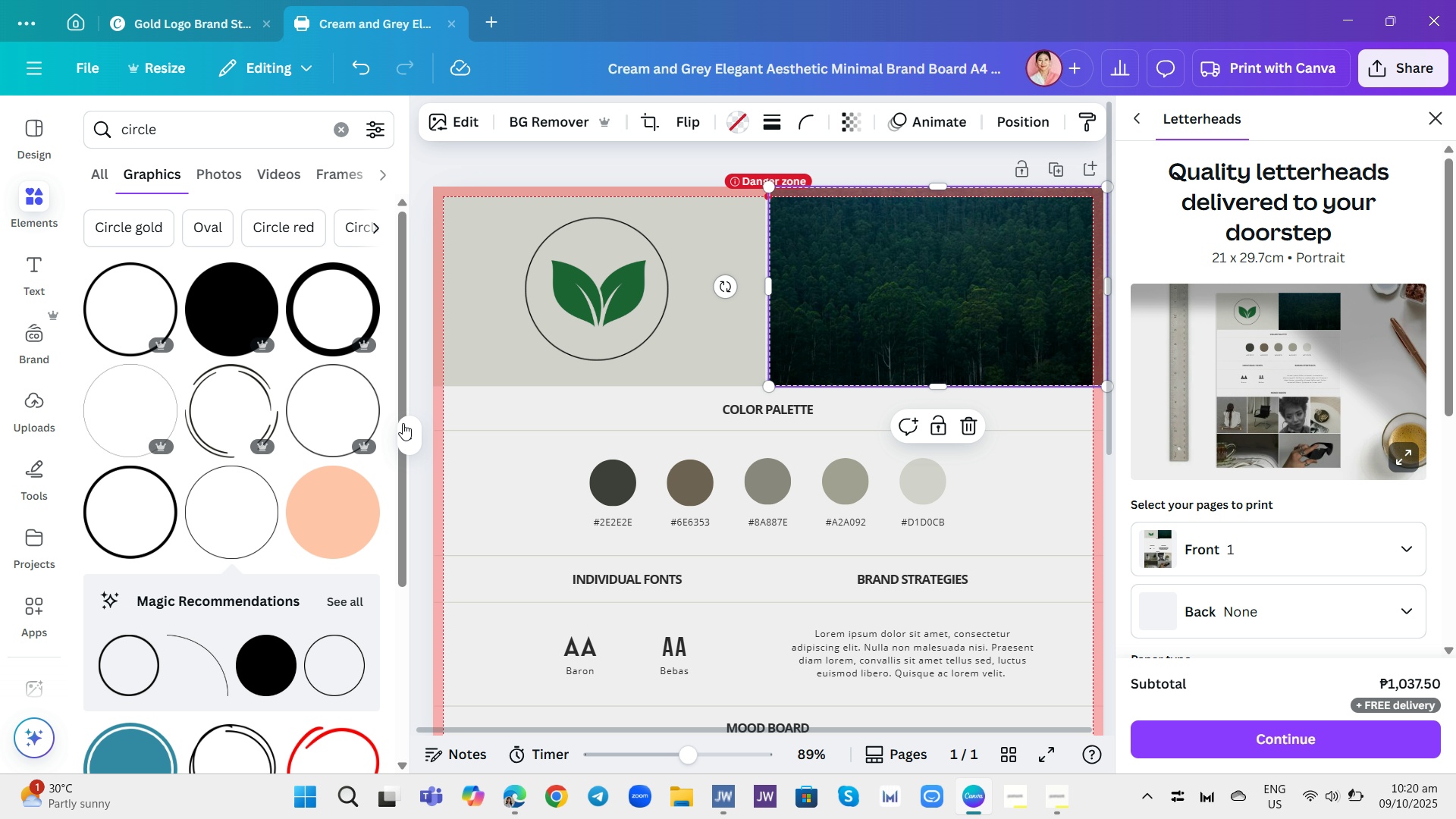 
wait(5.35)
 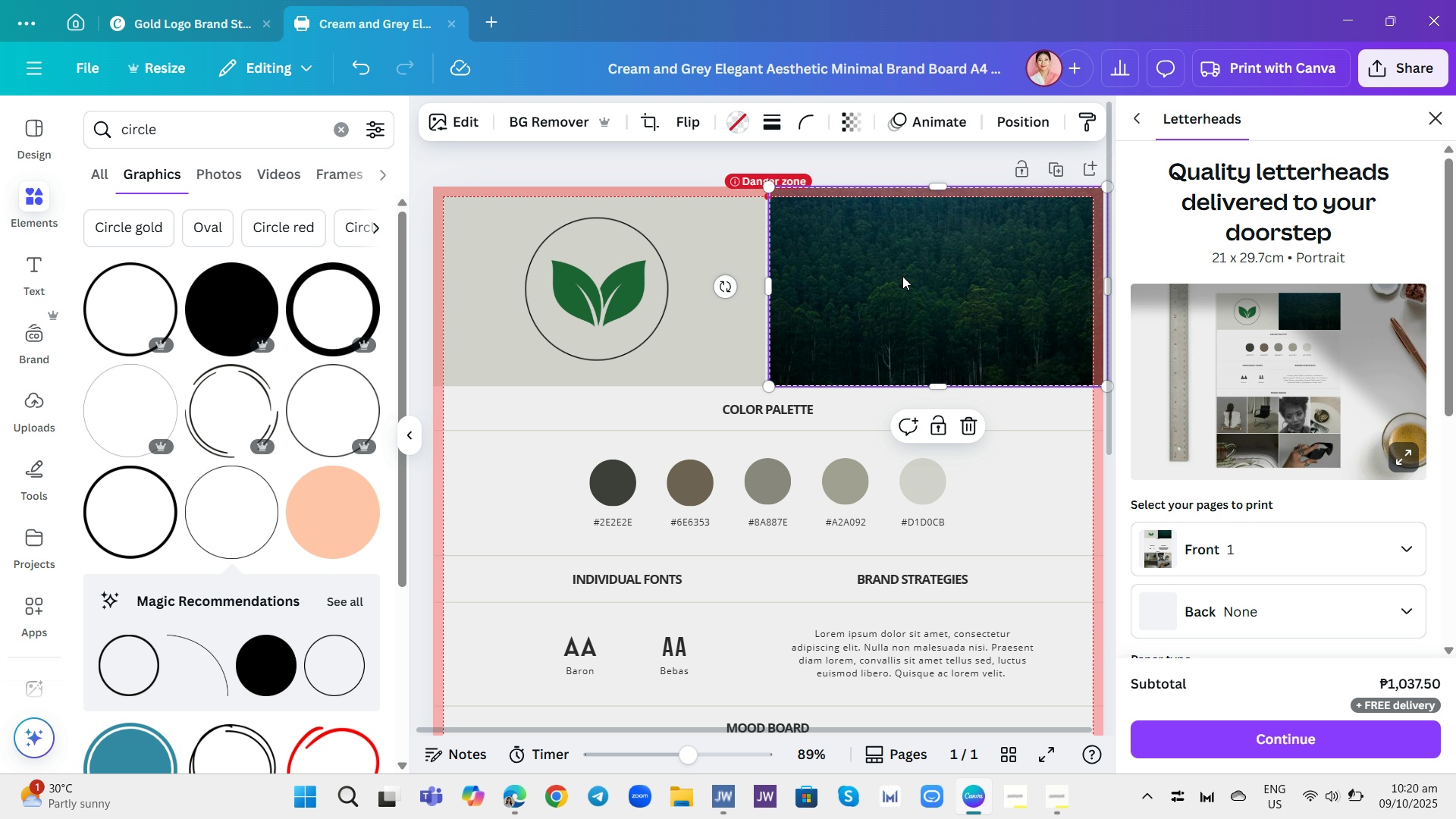 
left_click([27, 277])
 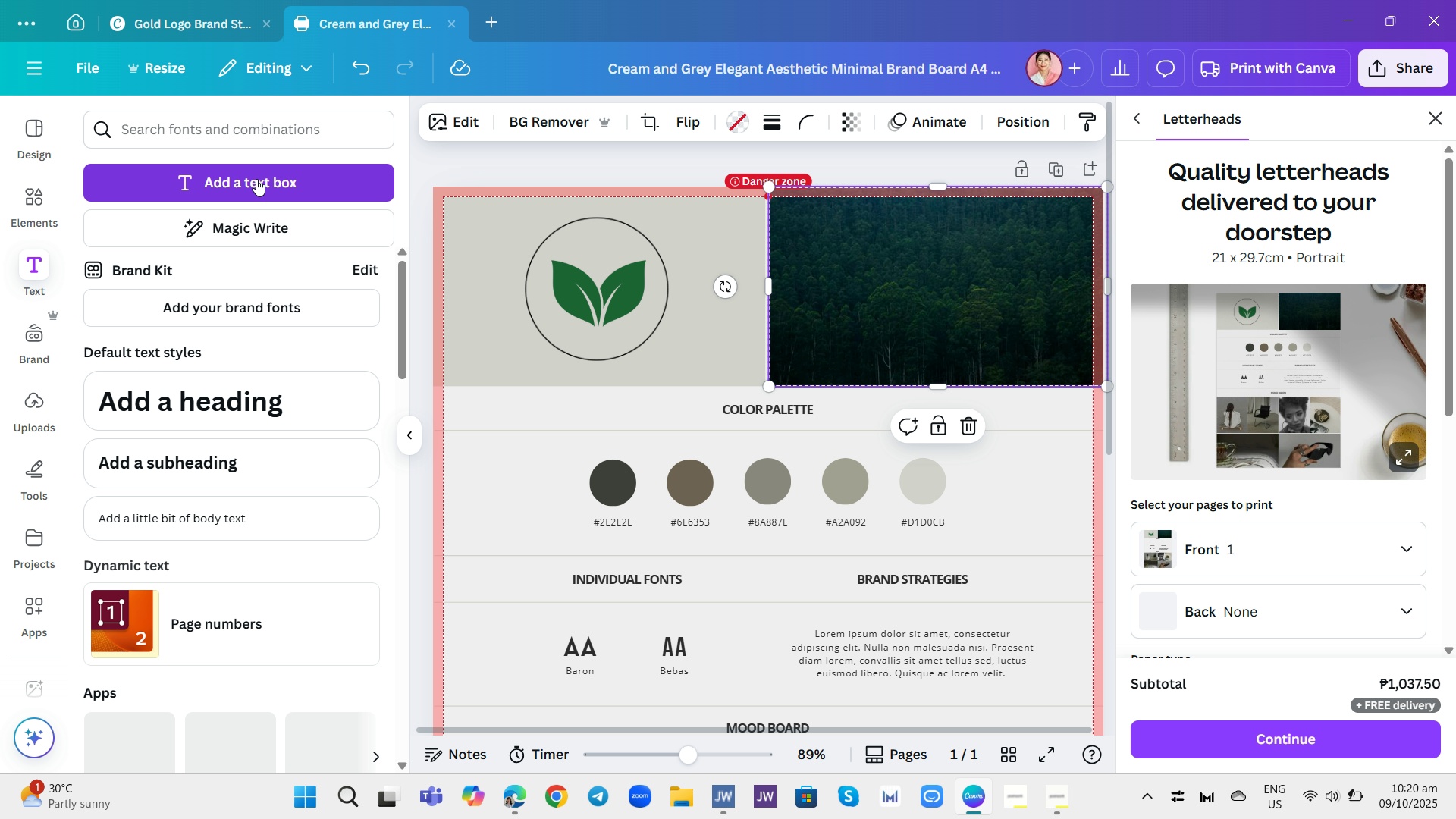 
left_click([256, 179])
 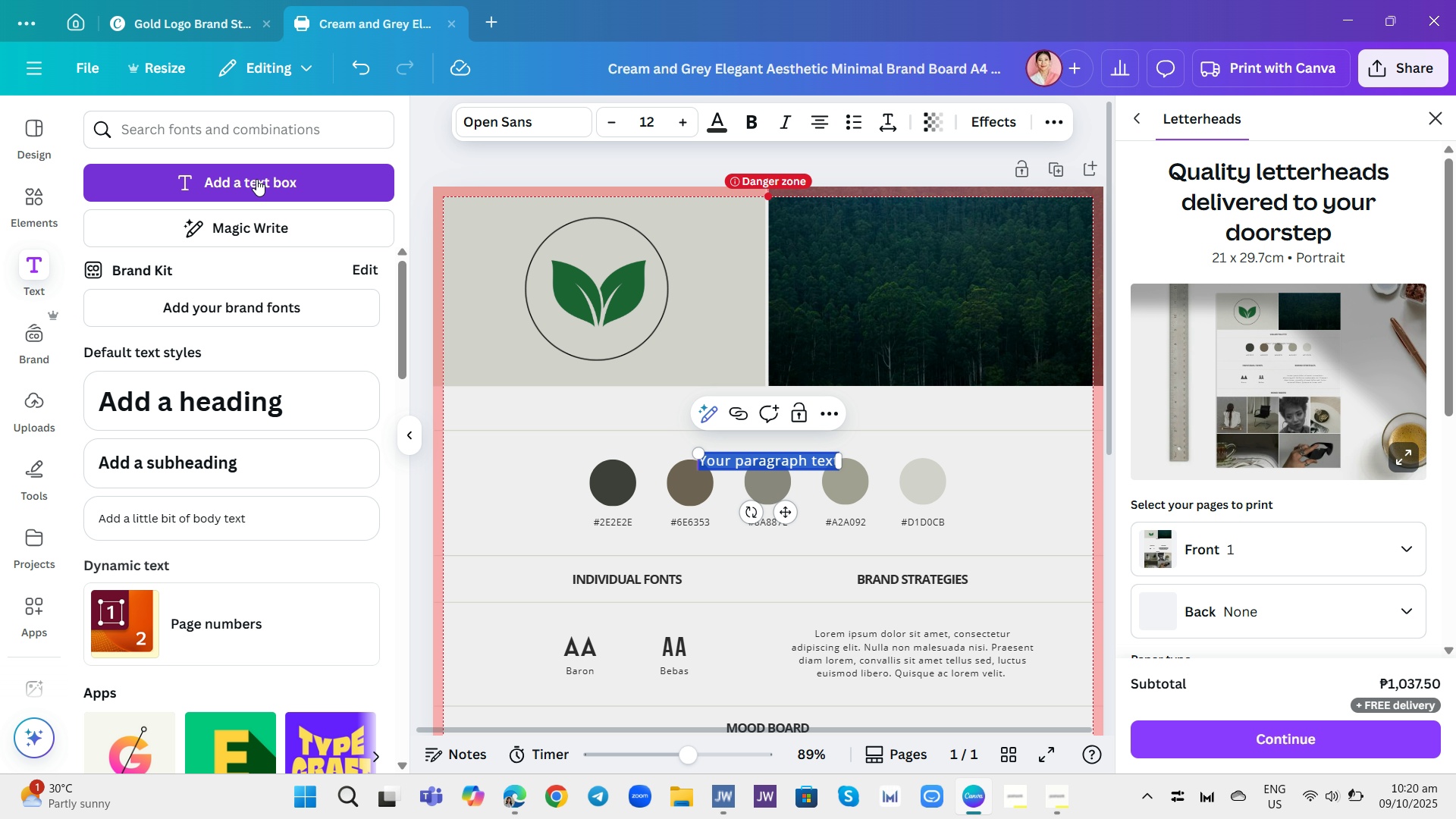 
wait(10.43)
 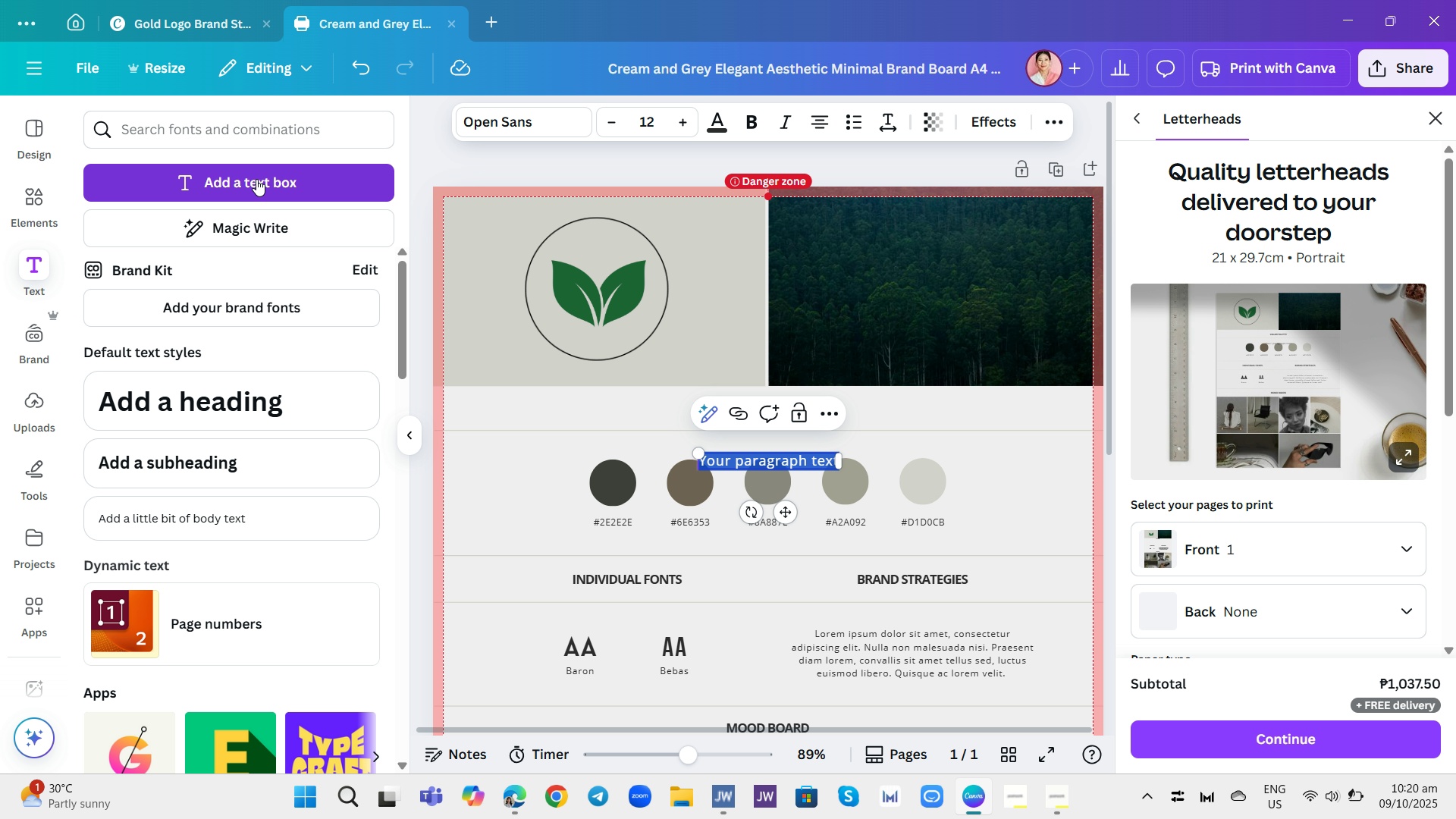 
type(Bloom & Balance)
 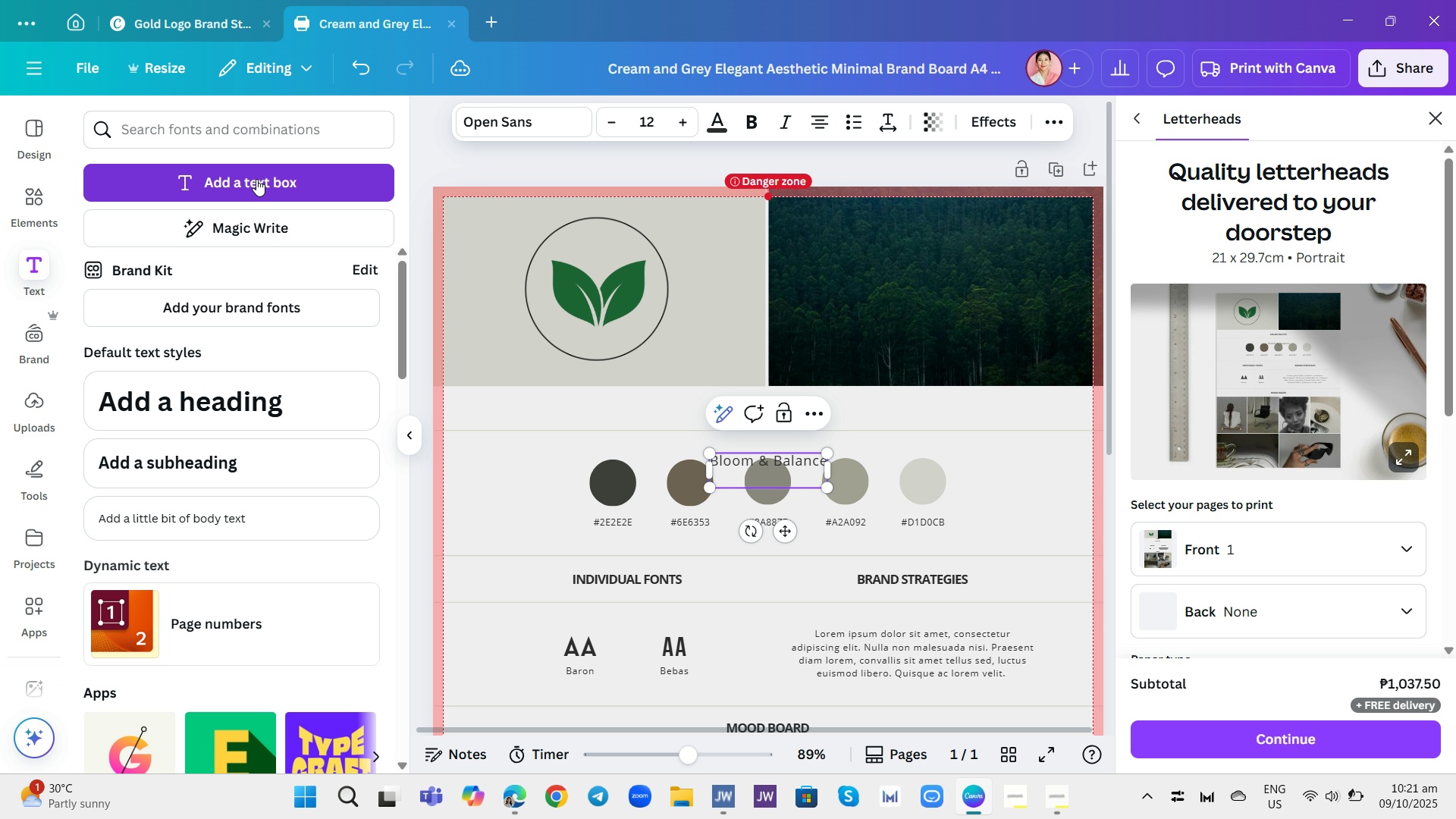 
 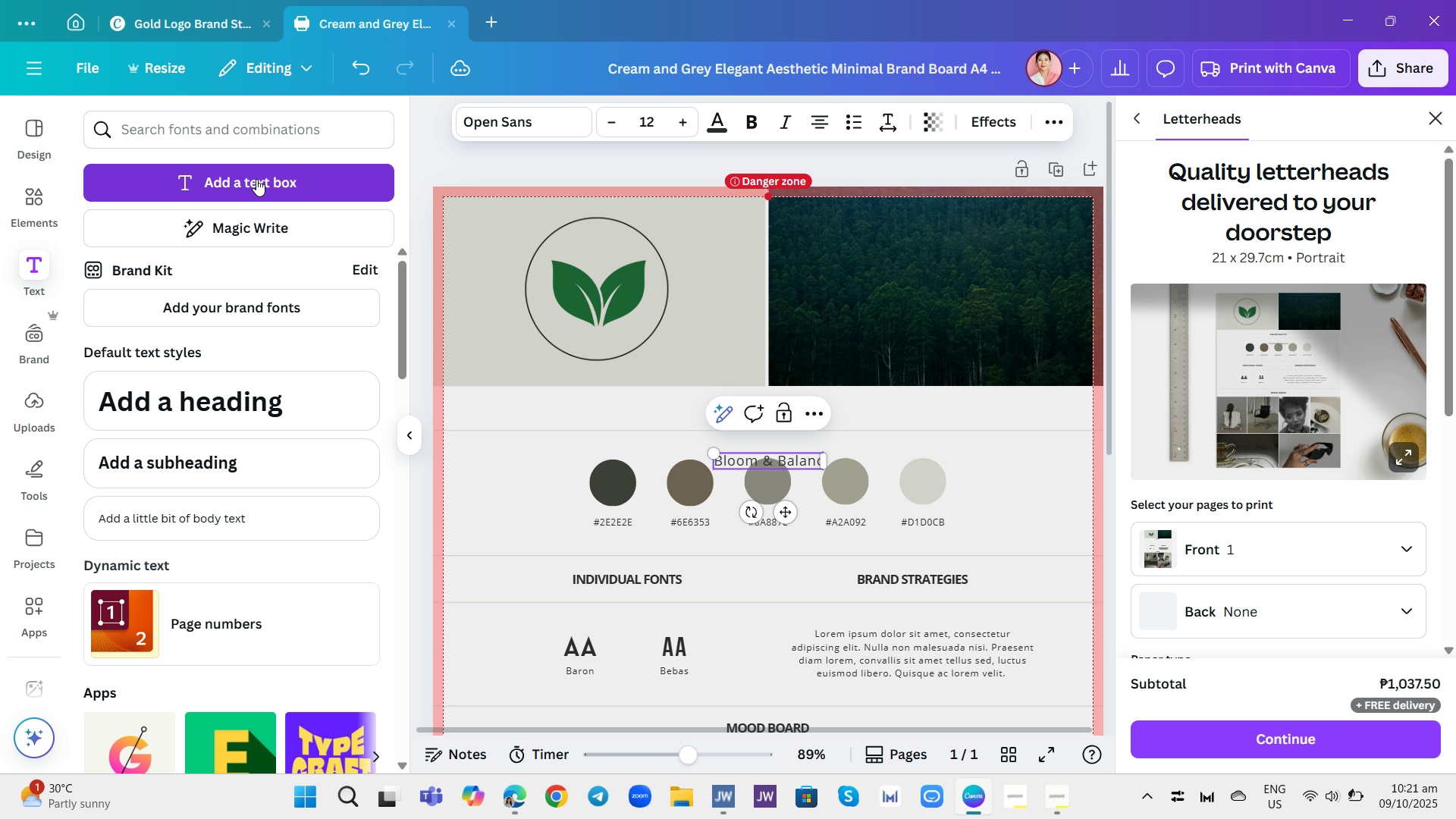 
key(Enter)
 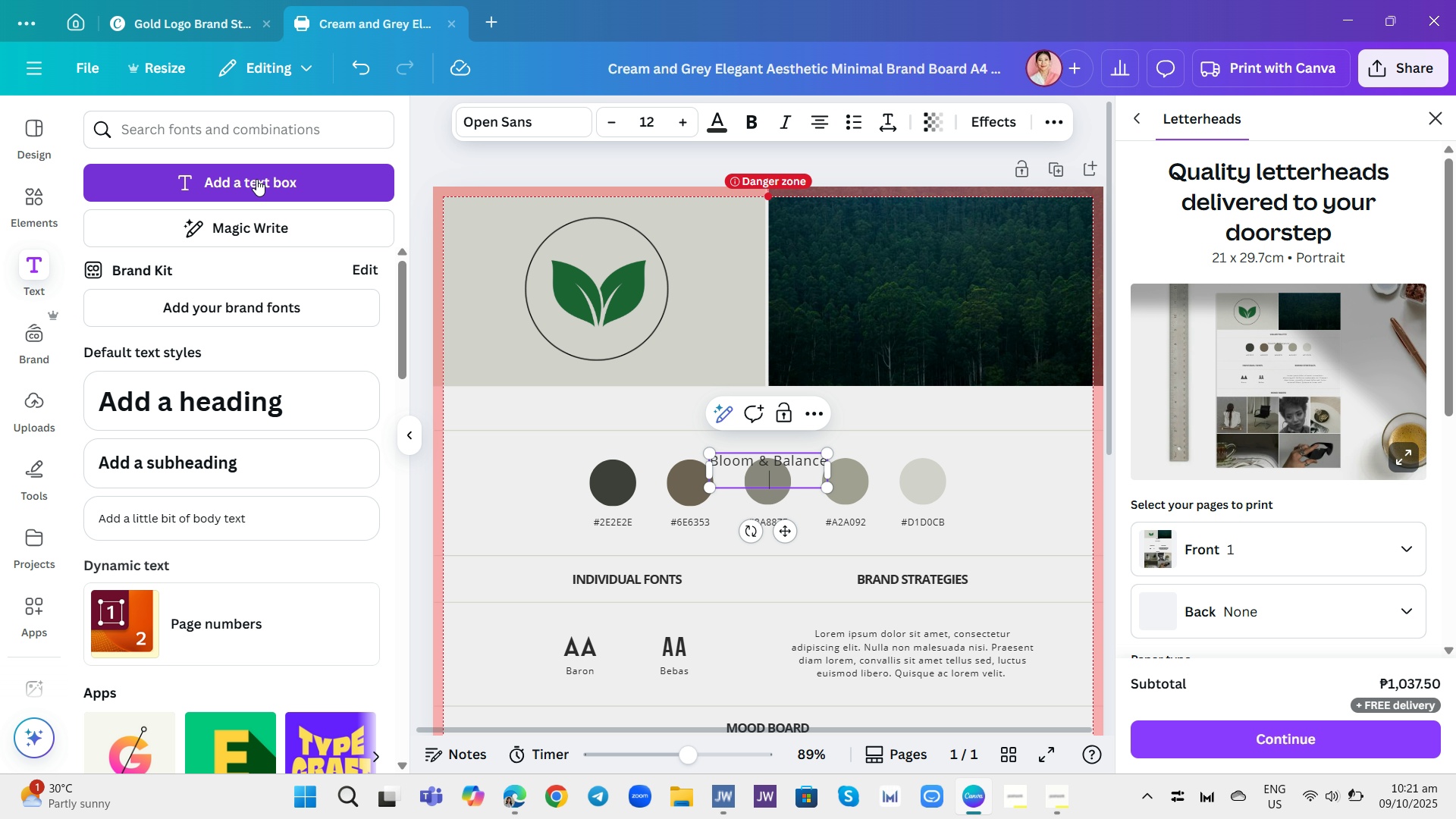 
key(Backspace)
 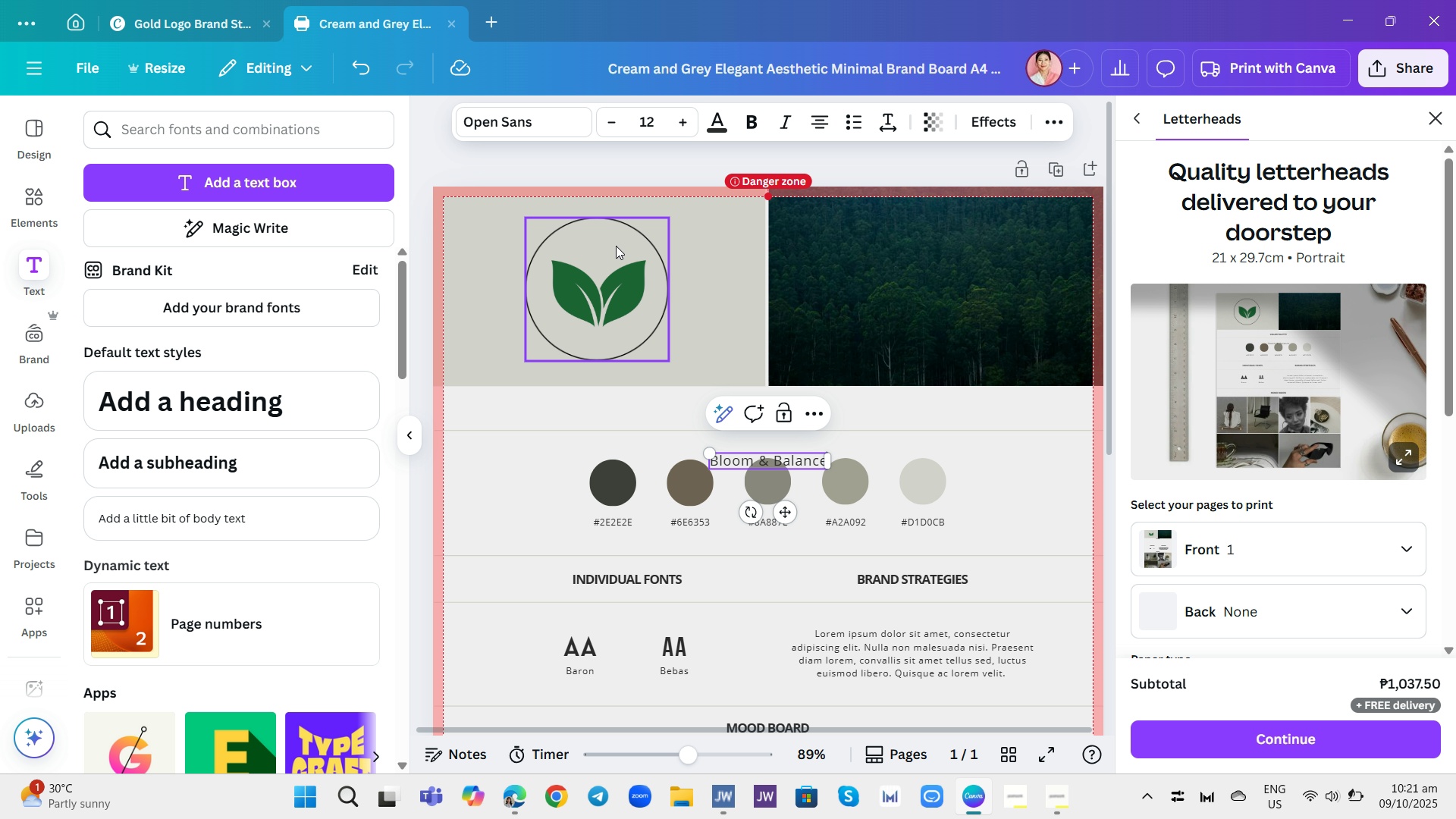 
key(Control+A)
 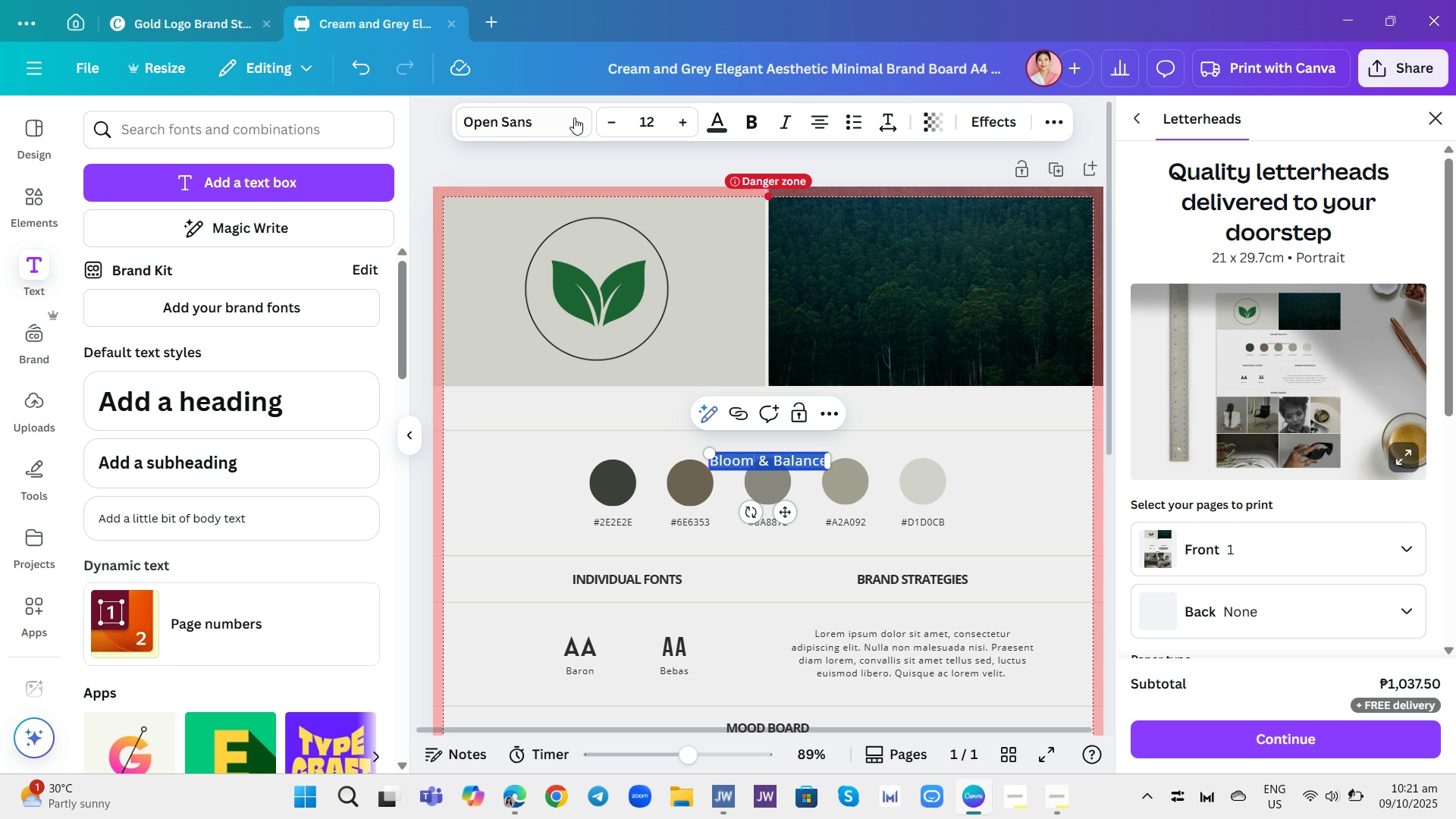 
left_click([574, 118])
 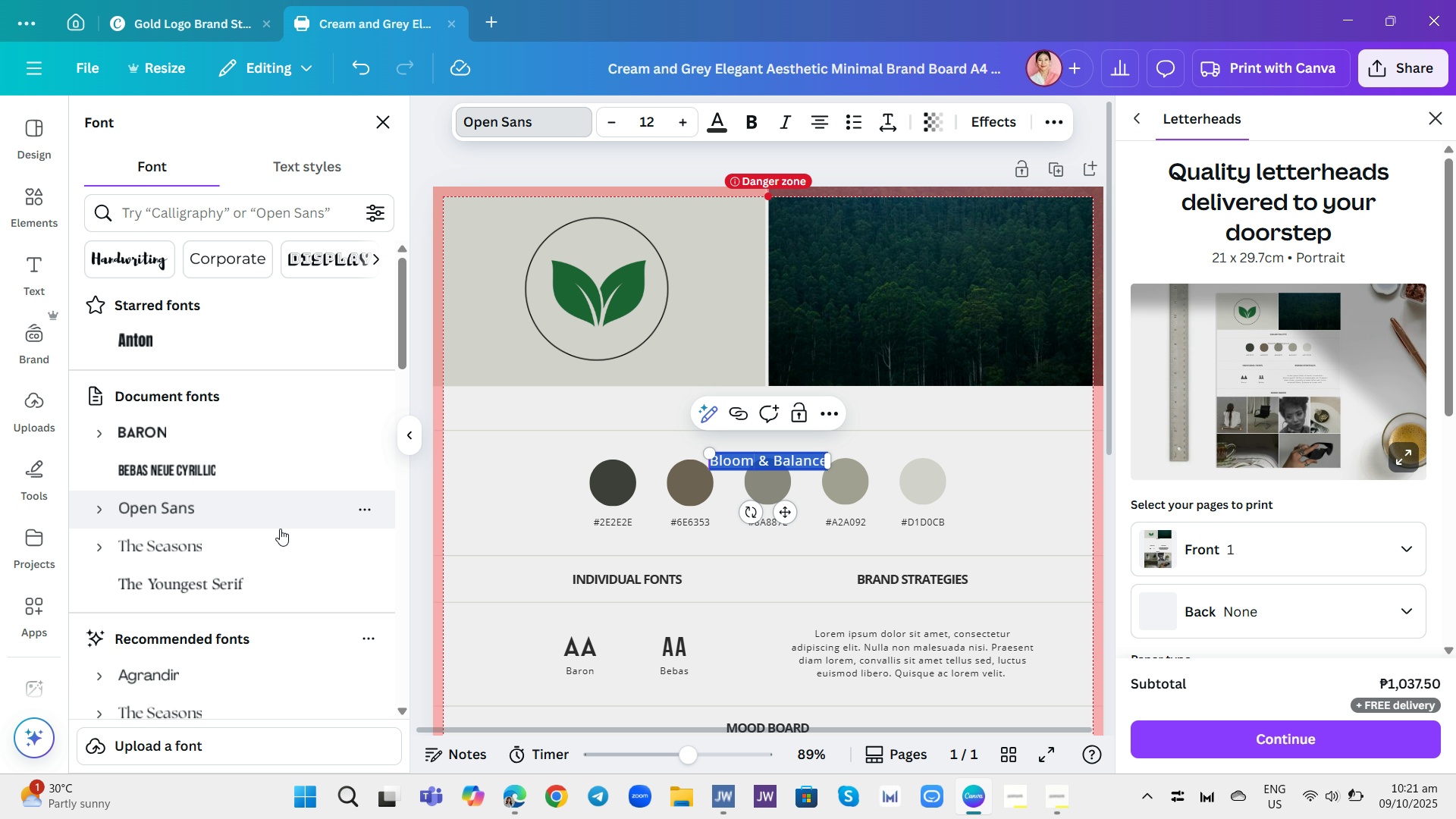 
left_click([275, 554])
 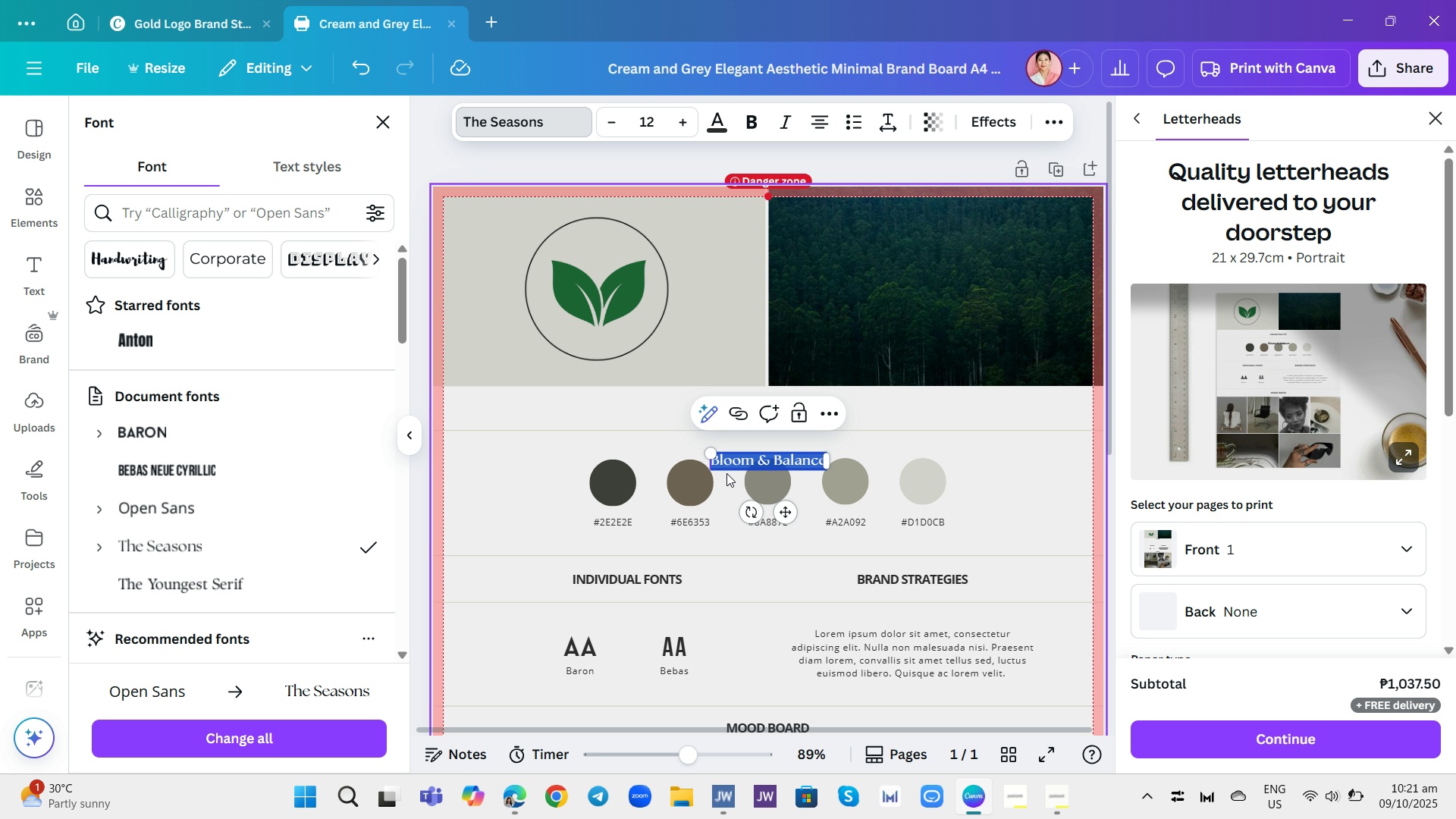 
left_click_drag(start_coordinate=[711, 453], to_coordinate=[648, 425])
 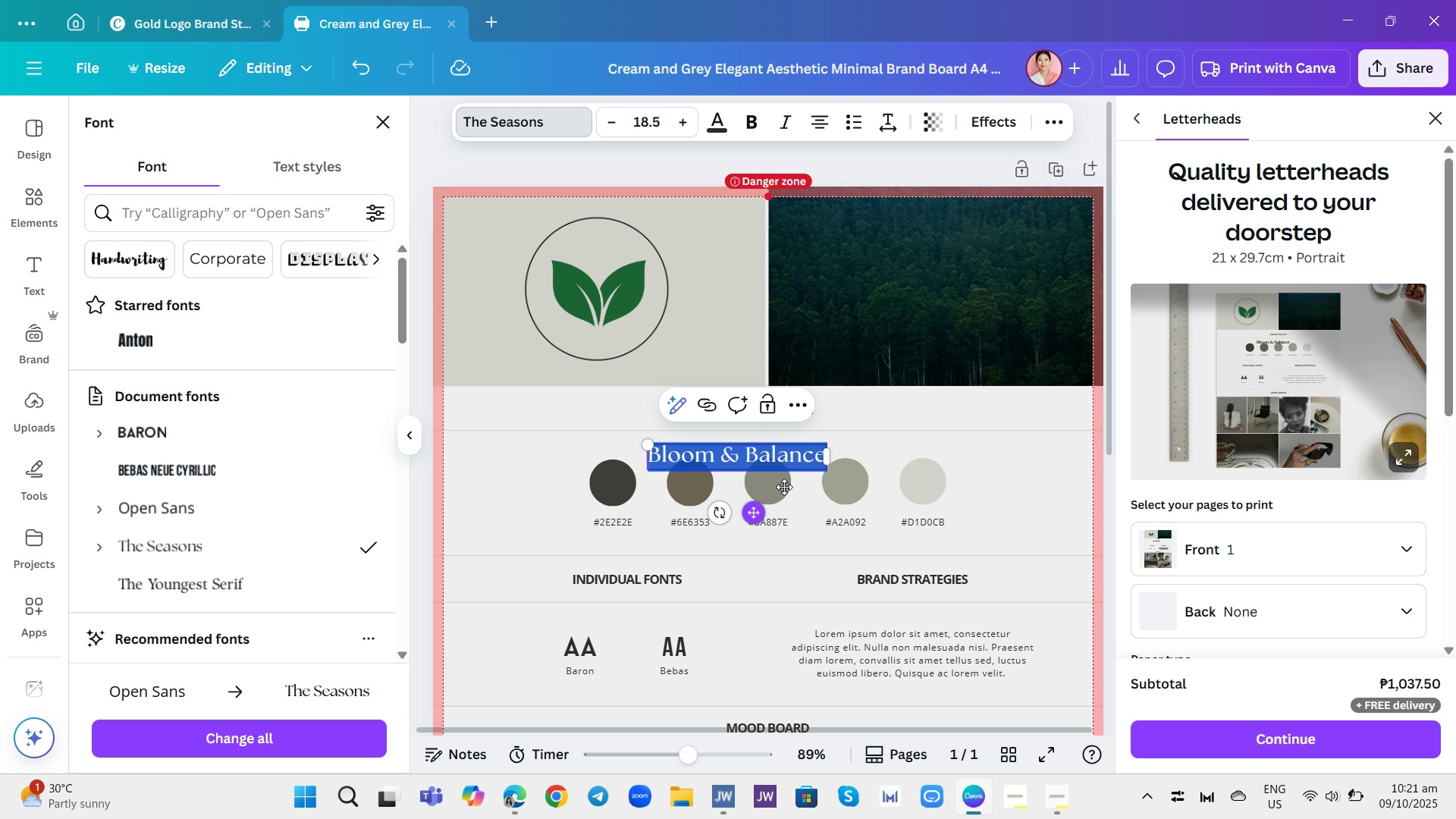 
left_click_drag(start_coordinate=[756, 515], to_coordinate=[954, 347])
 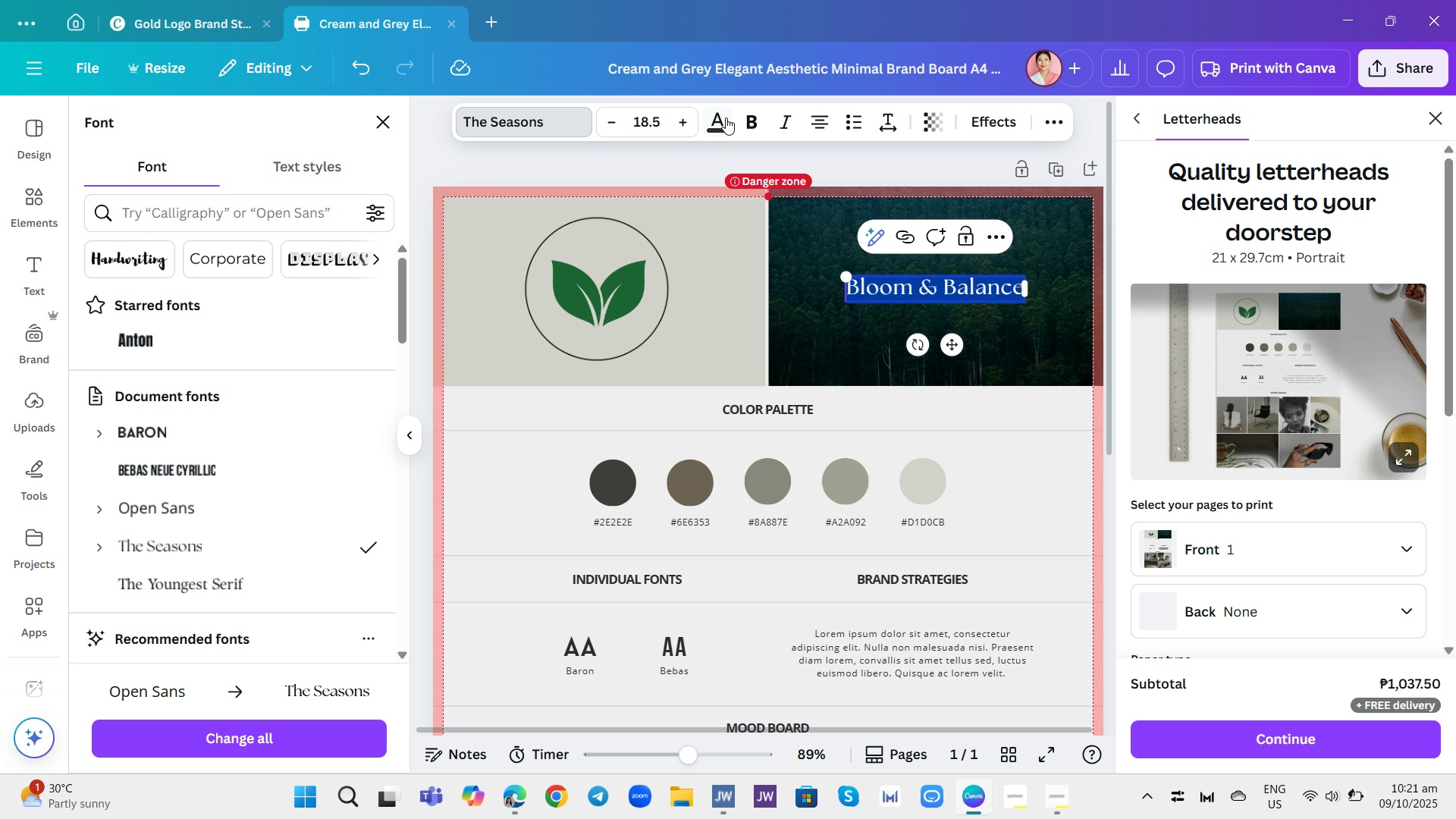 
left_click([708, 113])
 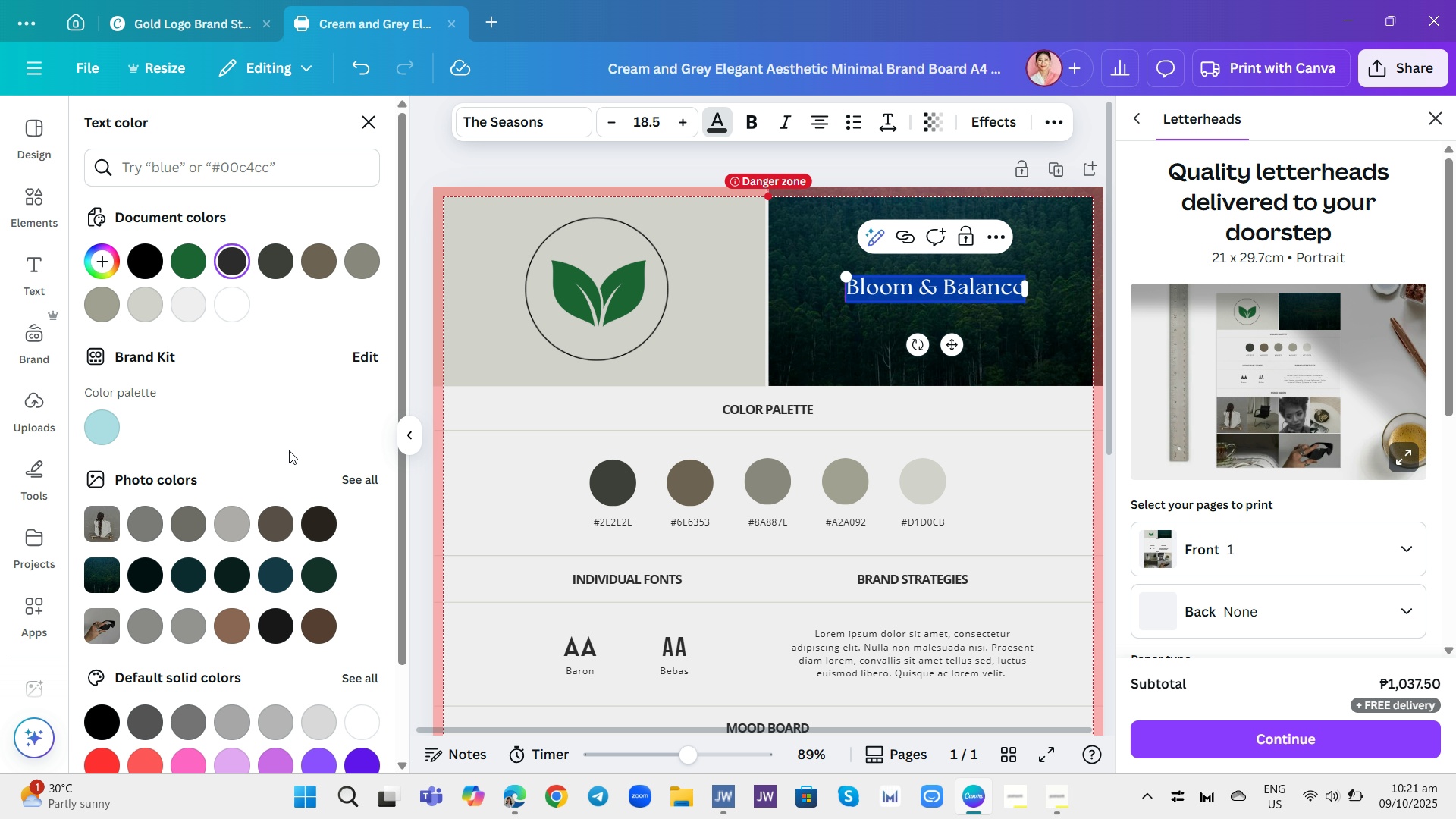 
left_click([294, 177])
 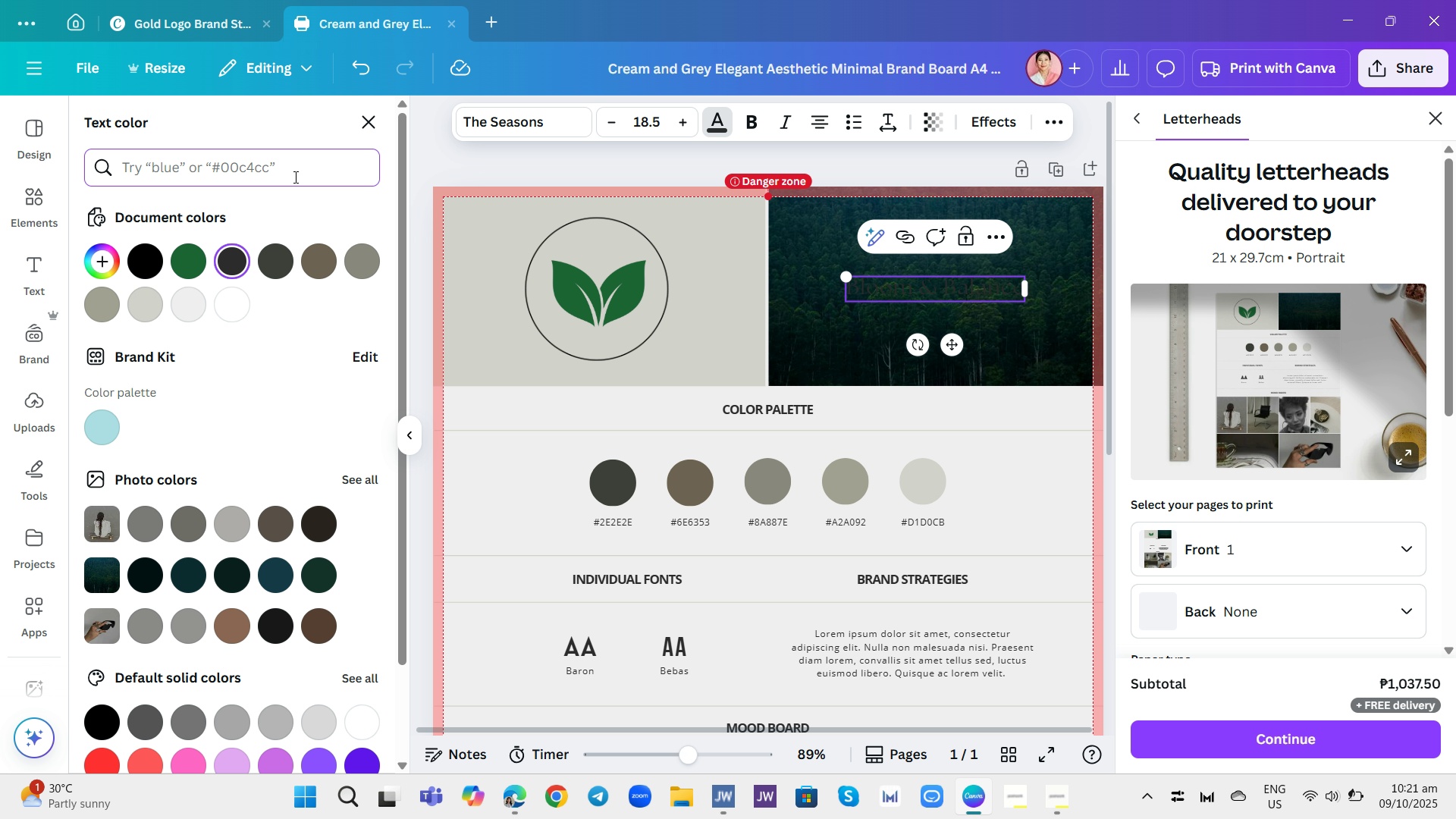 
type(sage green)
 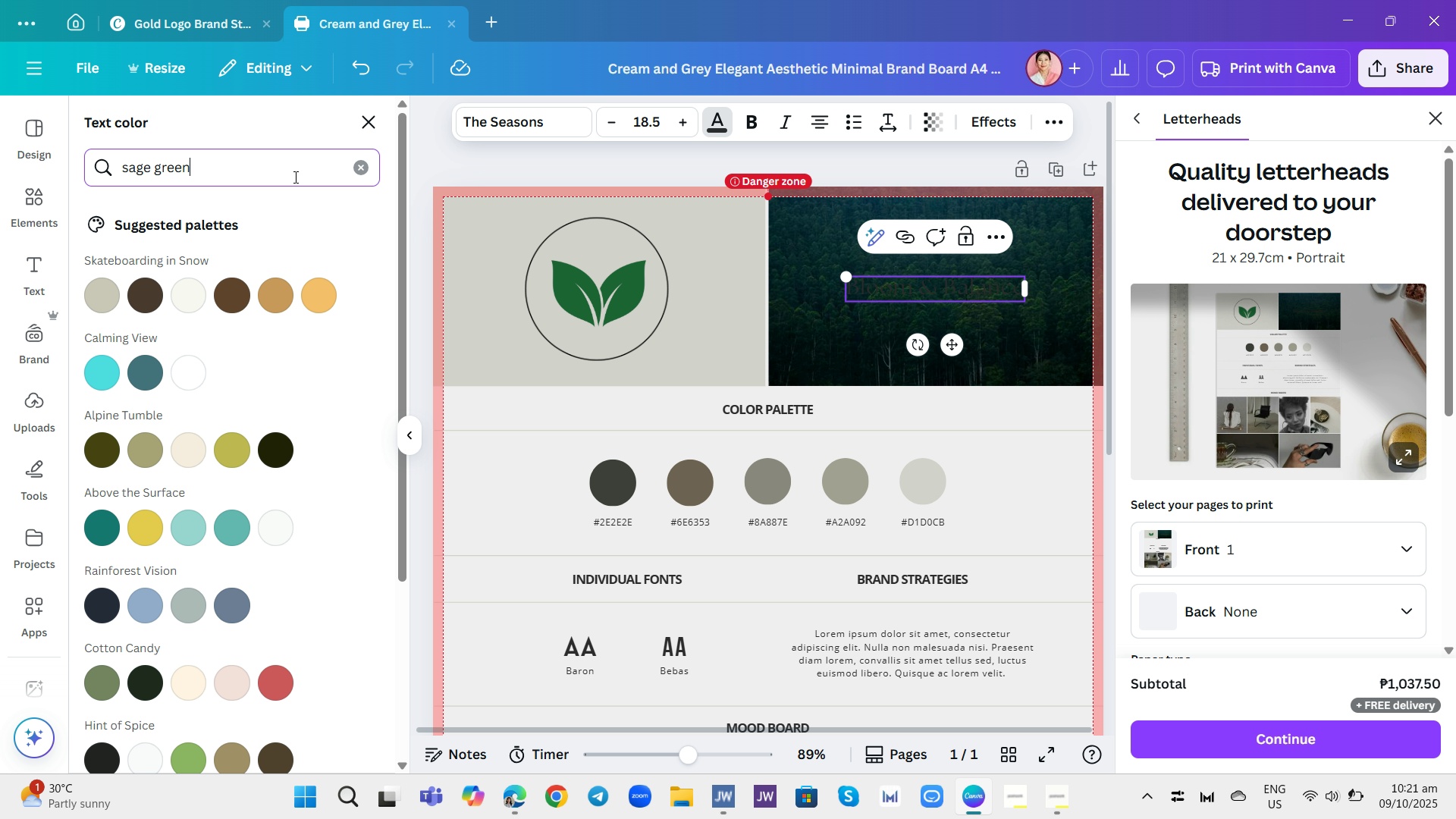 
key(Enter)
 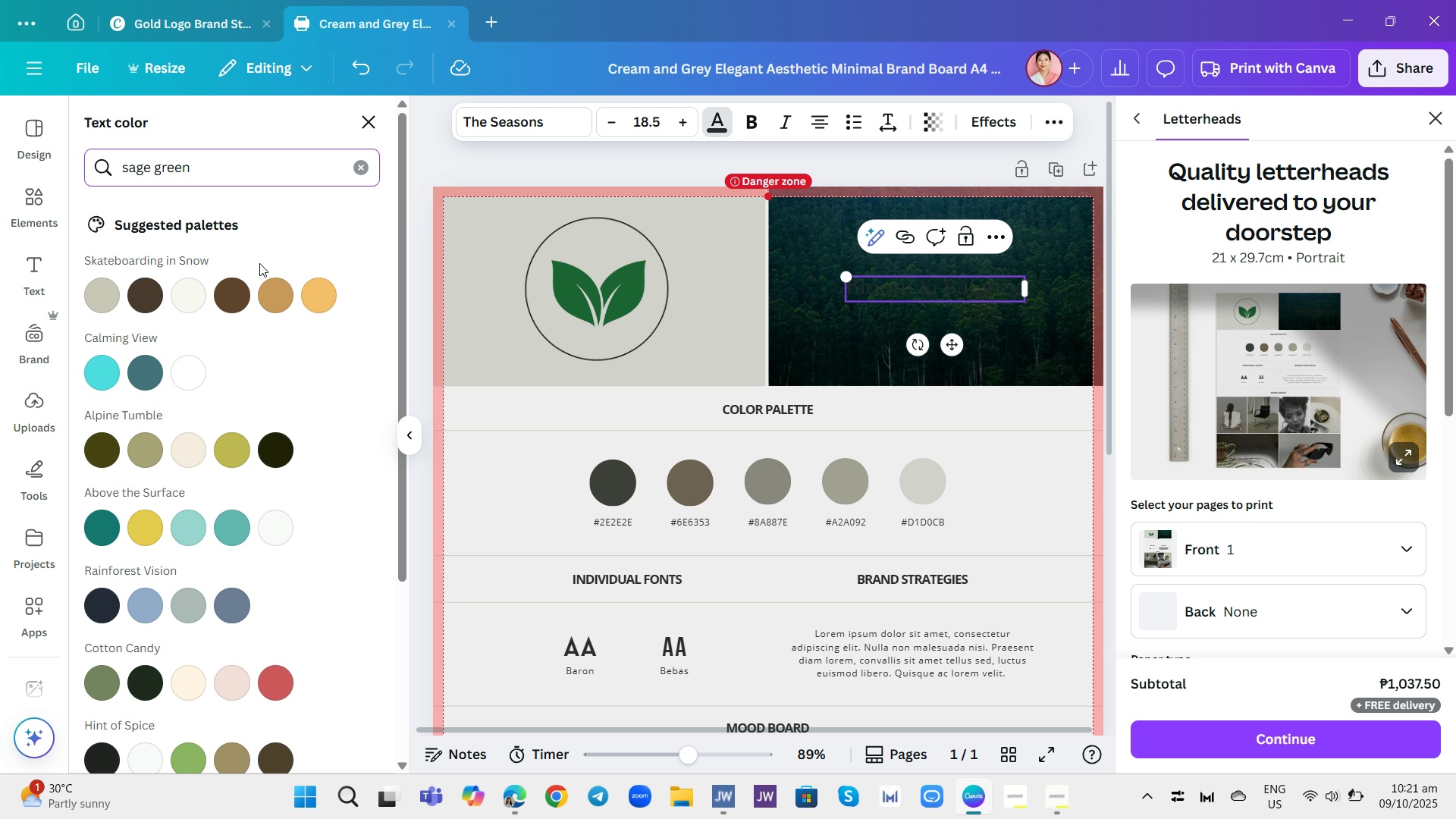 
scroll: coordinate [235, 614], scroll_direction: down, amount: 2.0
 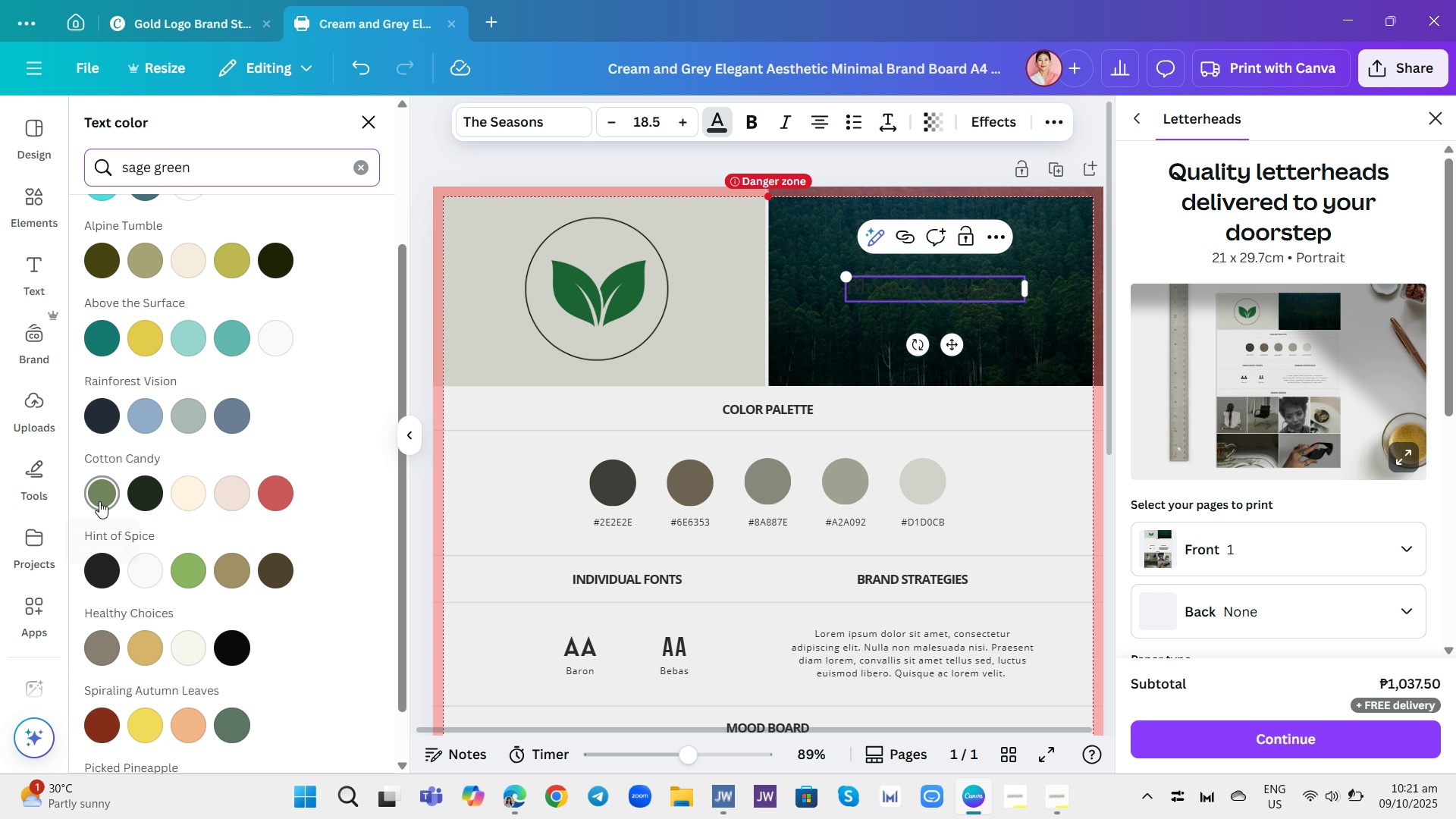 
left_click([99, 501])
 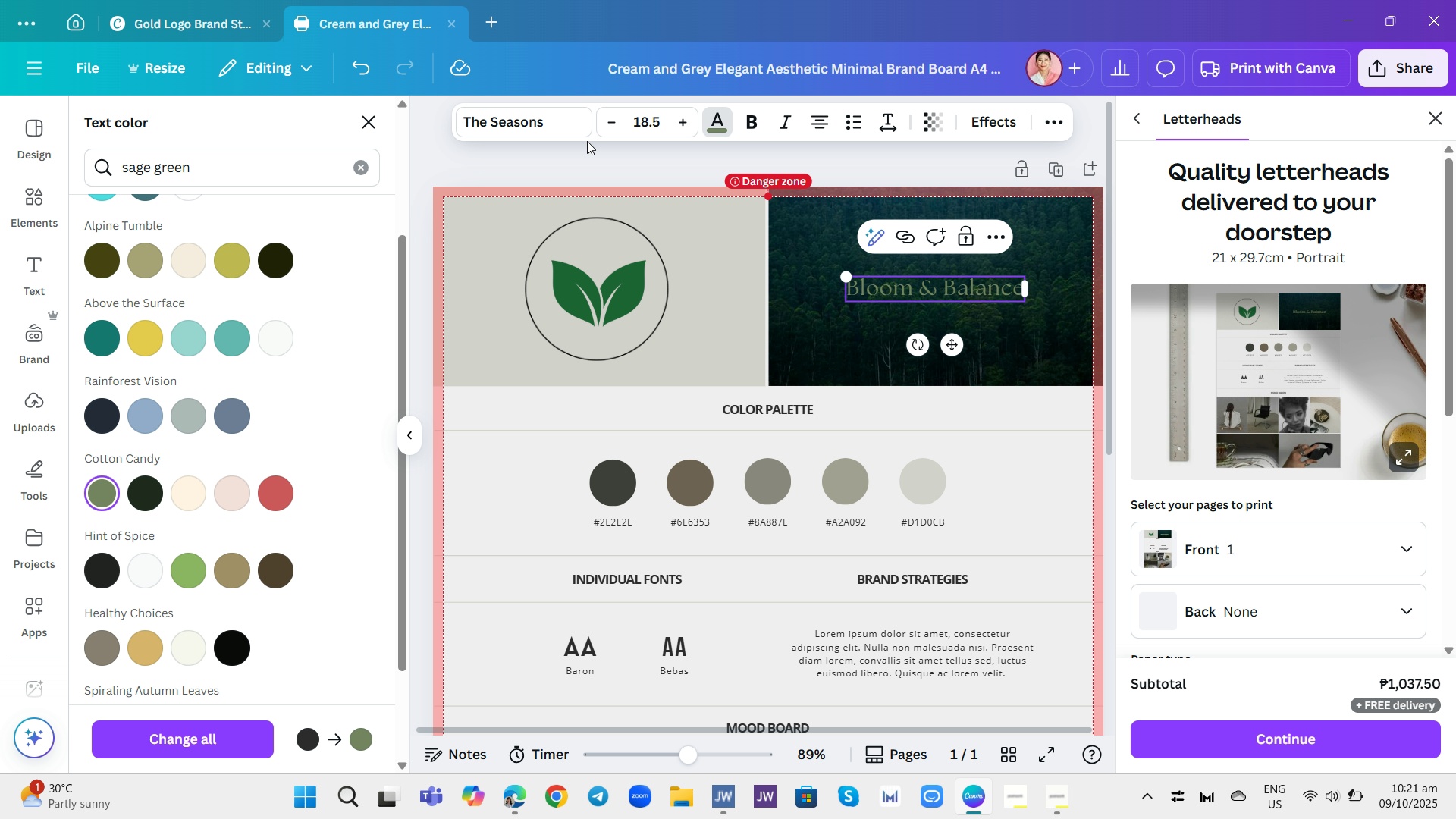 
left_click([606, 161])
 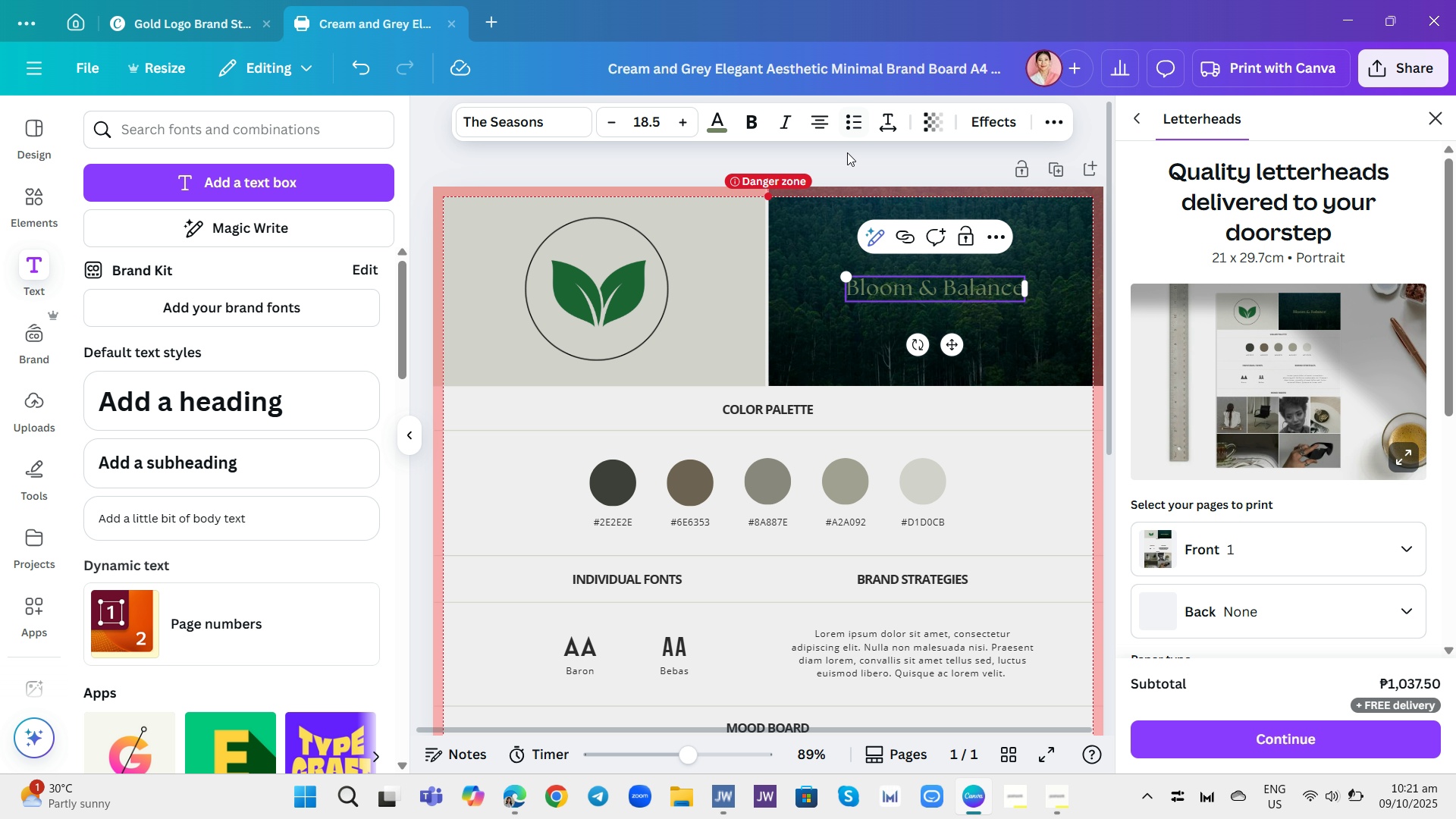 
left_click([846, 155])
 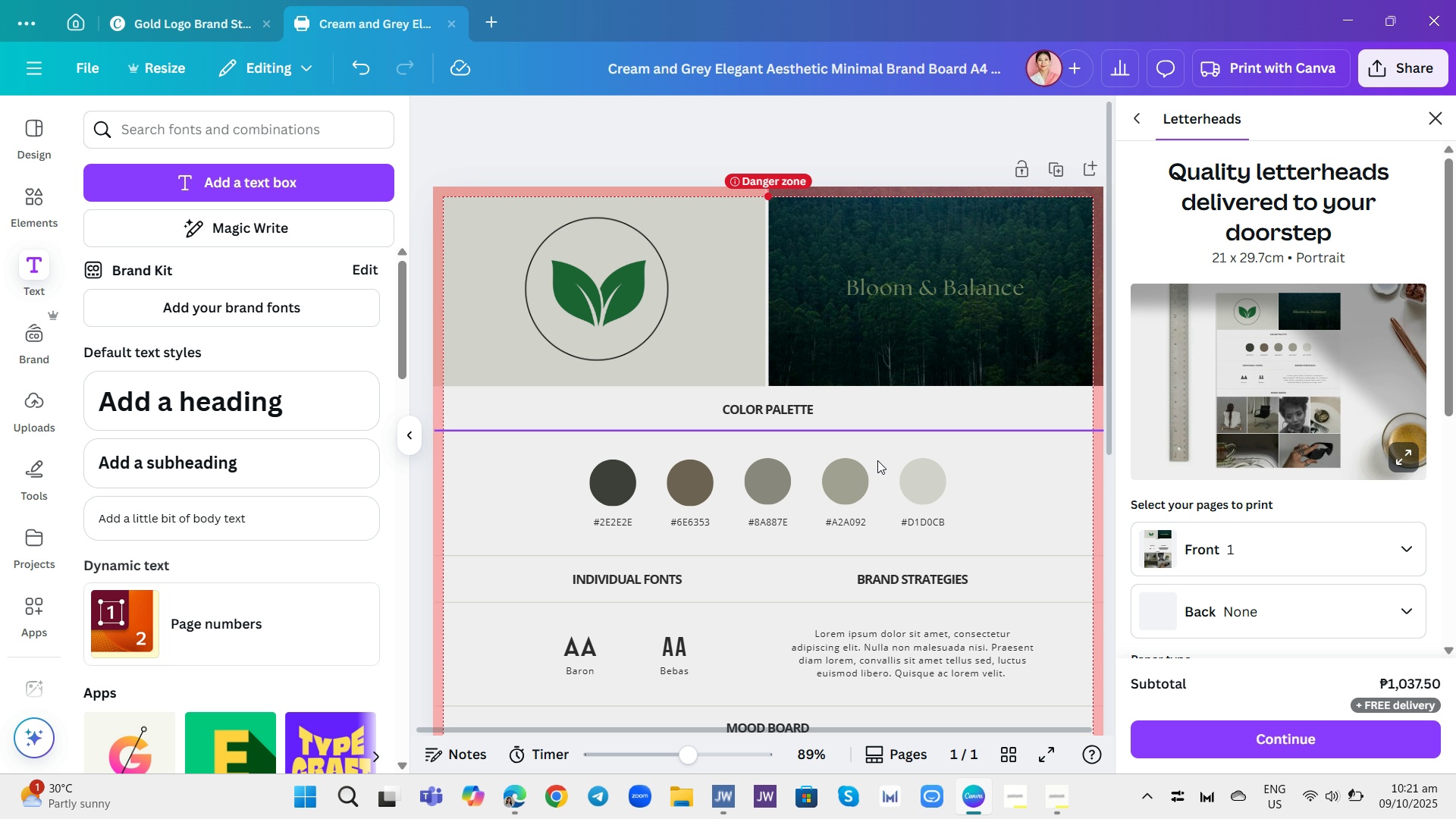 
scroll: coordinate [907, 466], scroll_direction: down, amount: 1.0
 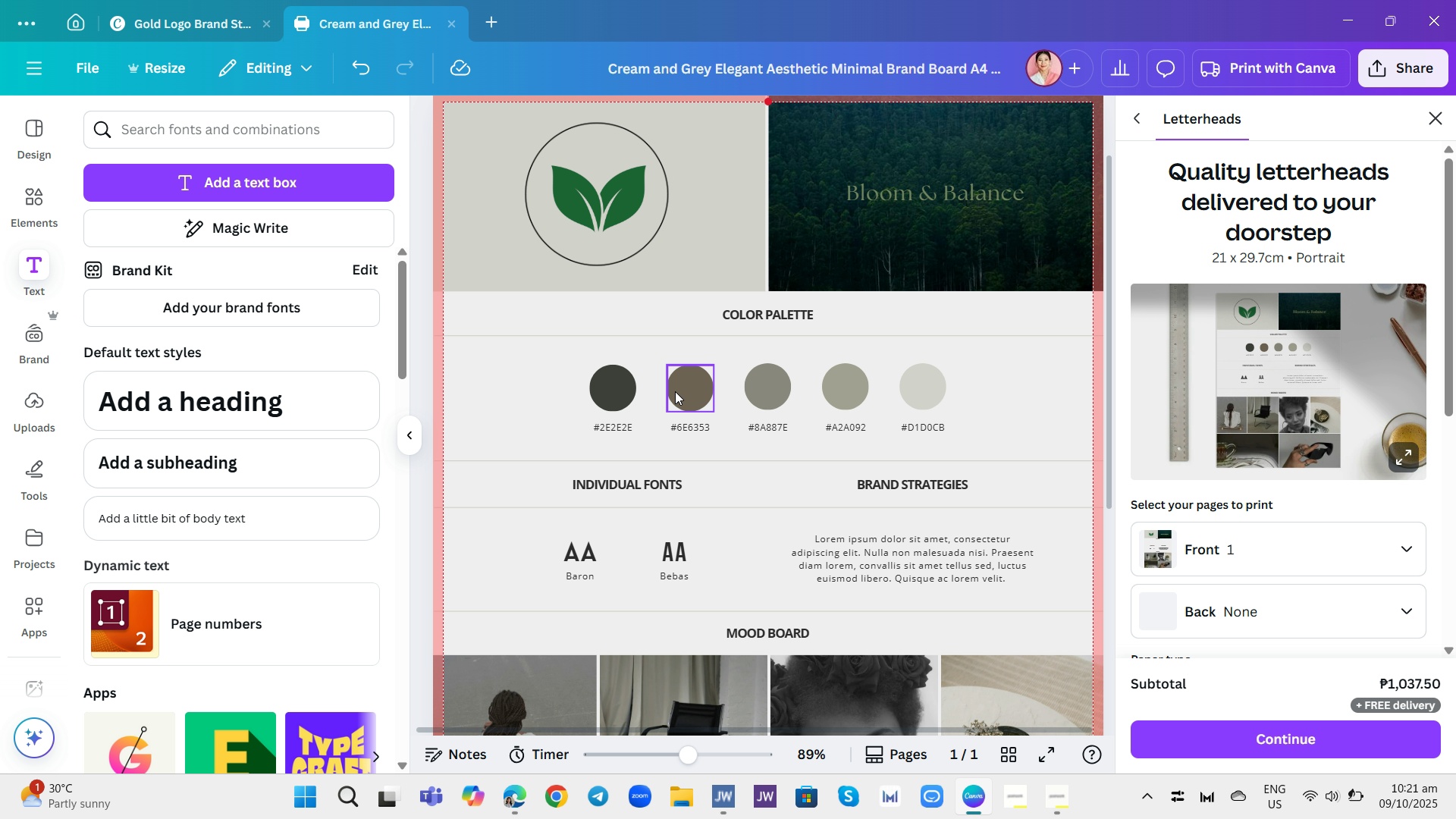 
left_click([675, 391])
 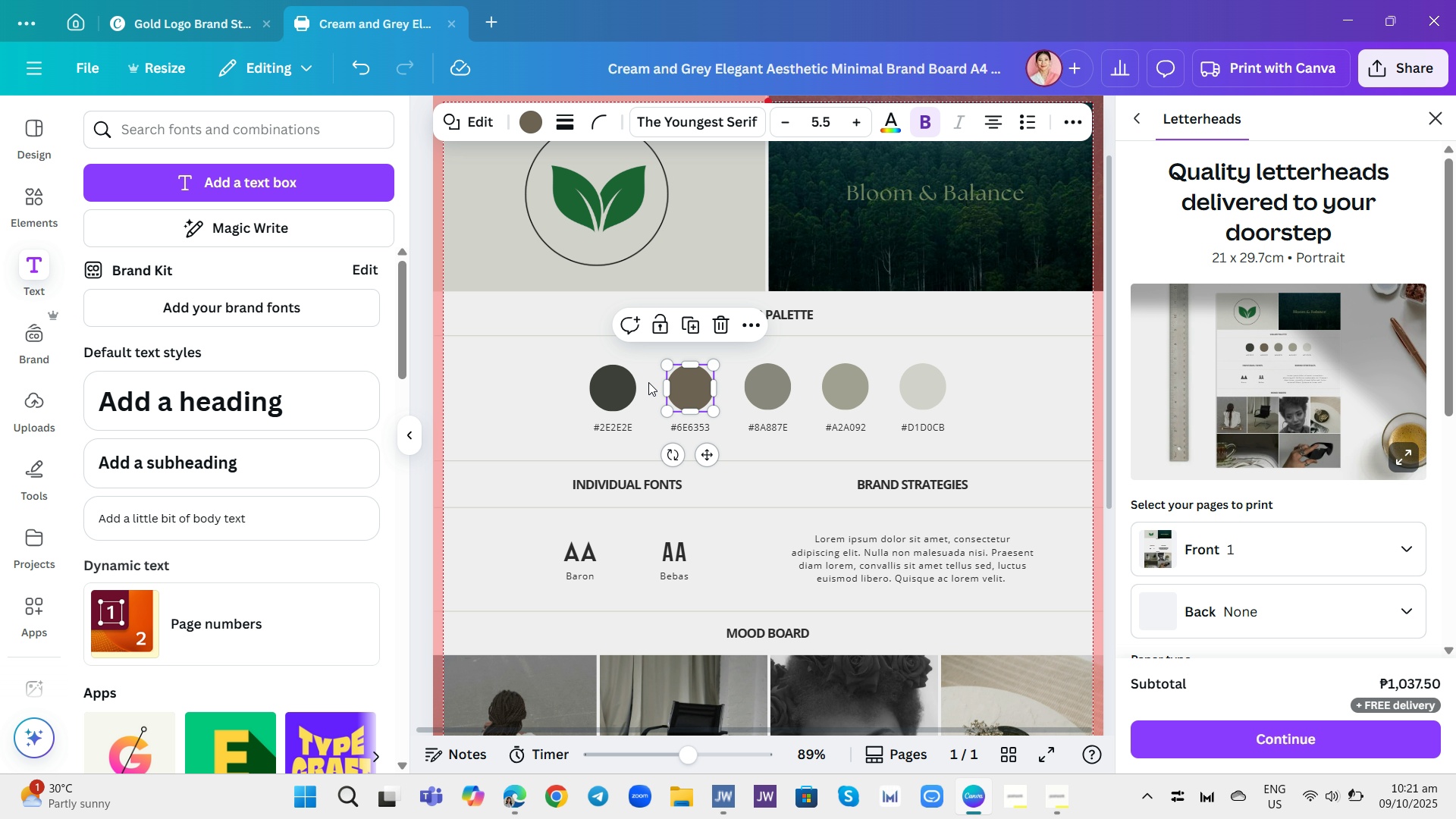 
left_click([620, 433])
 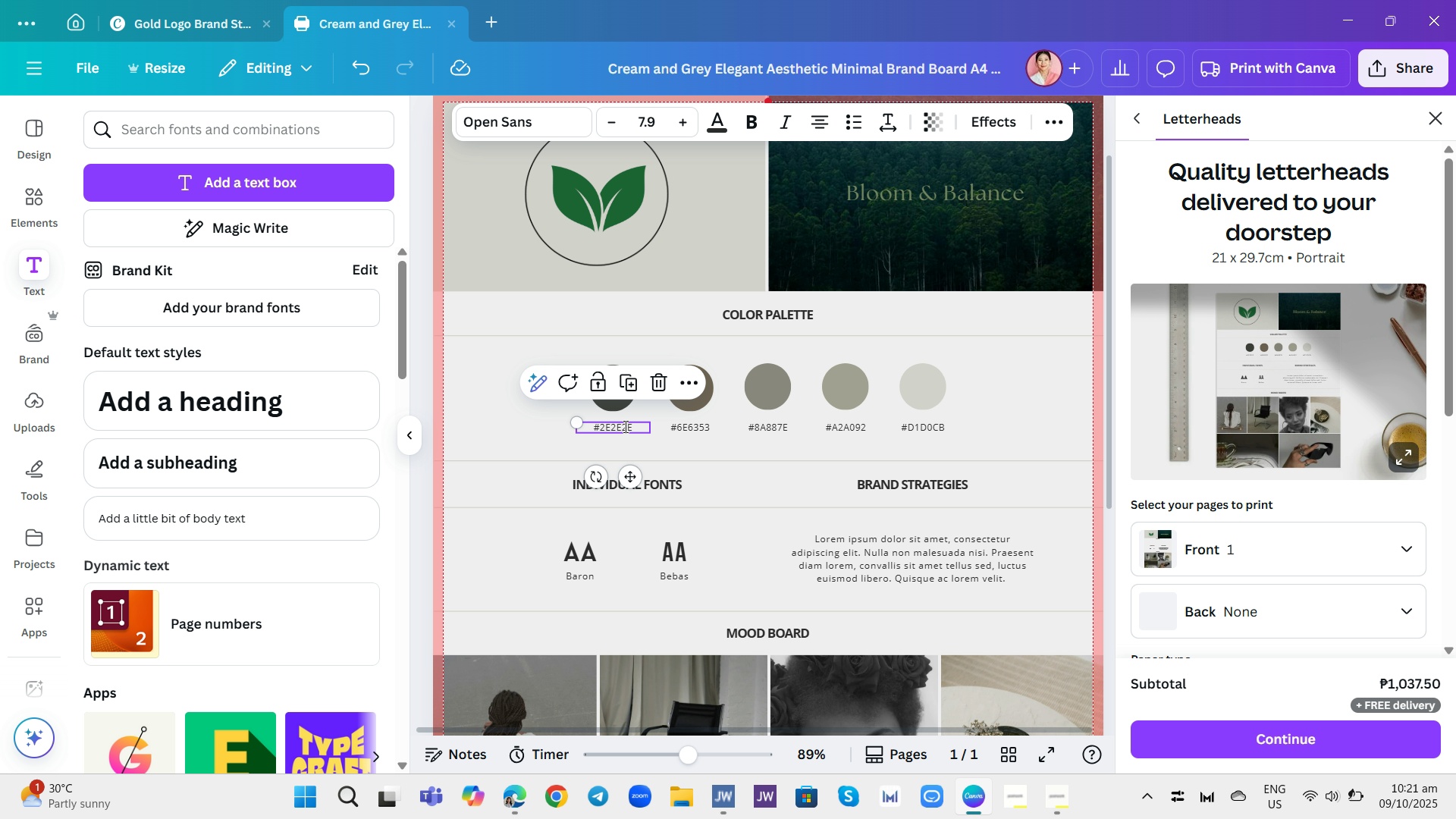 
double_click([624, 426])
 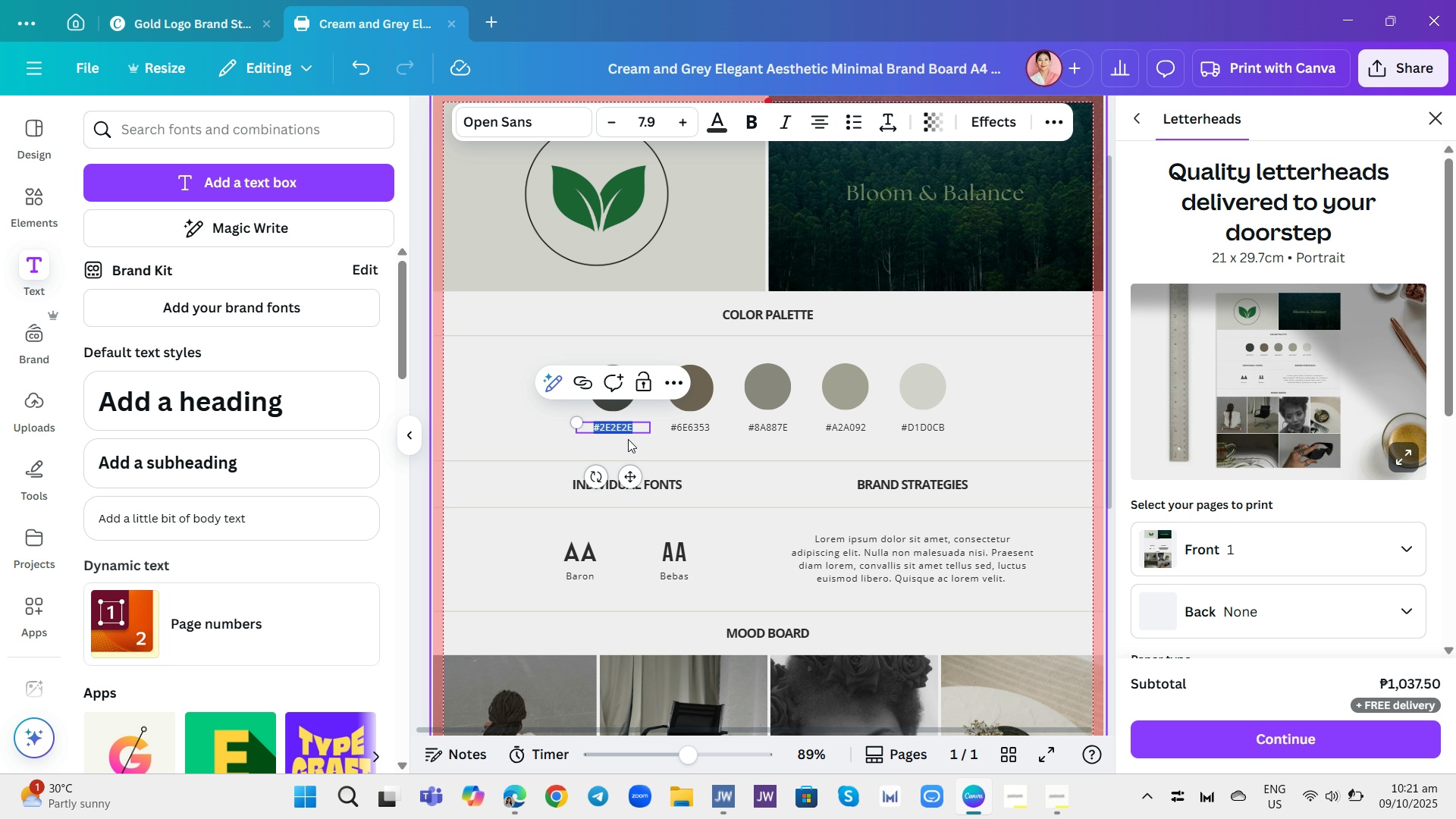 
type(#)
key(Tab)
type(3D4039)
 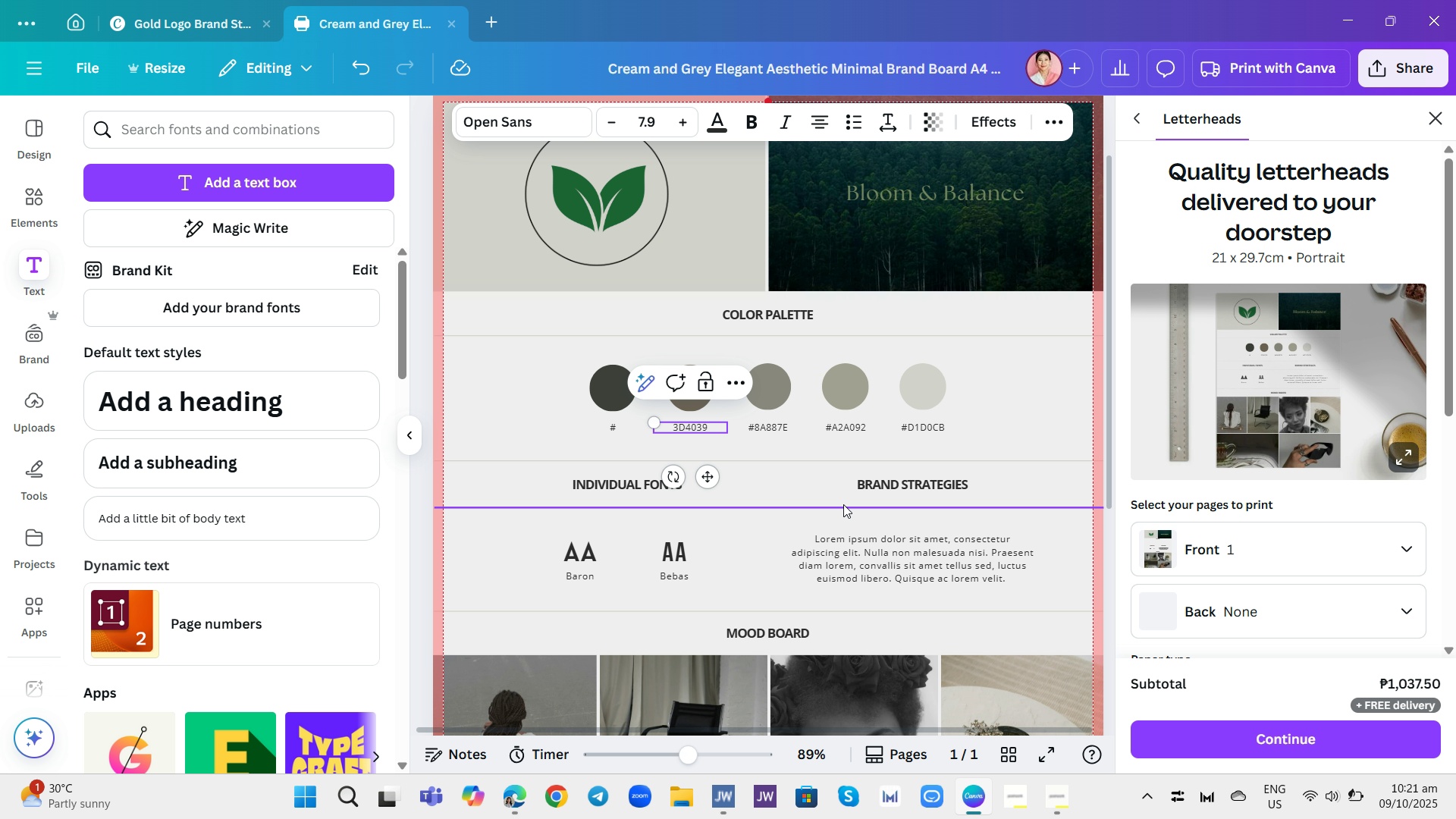 
left_click([773, 484])
 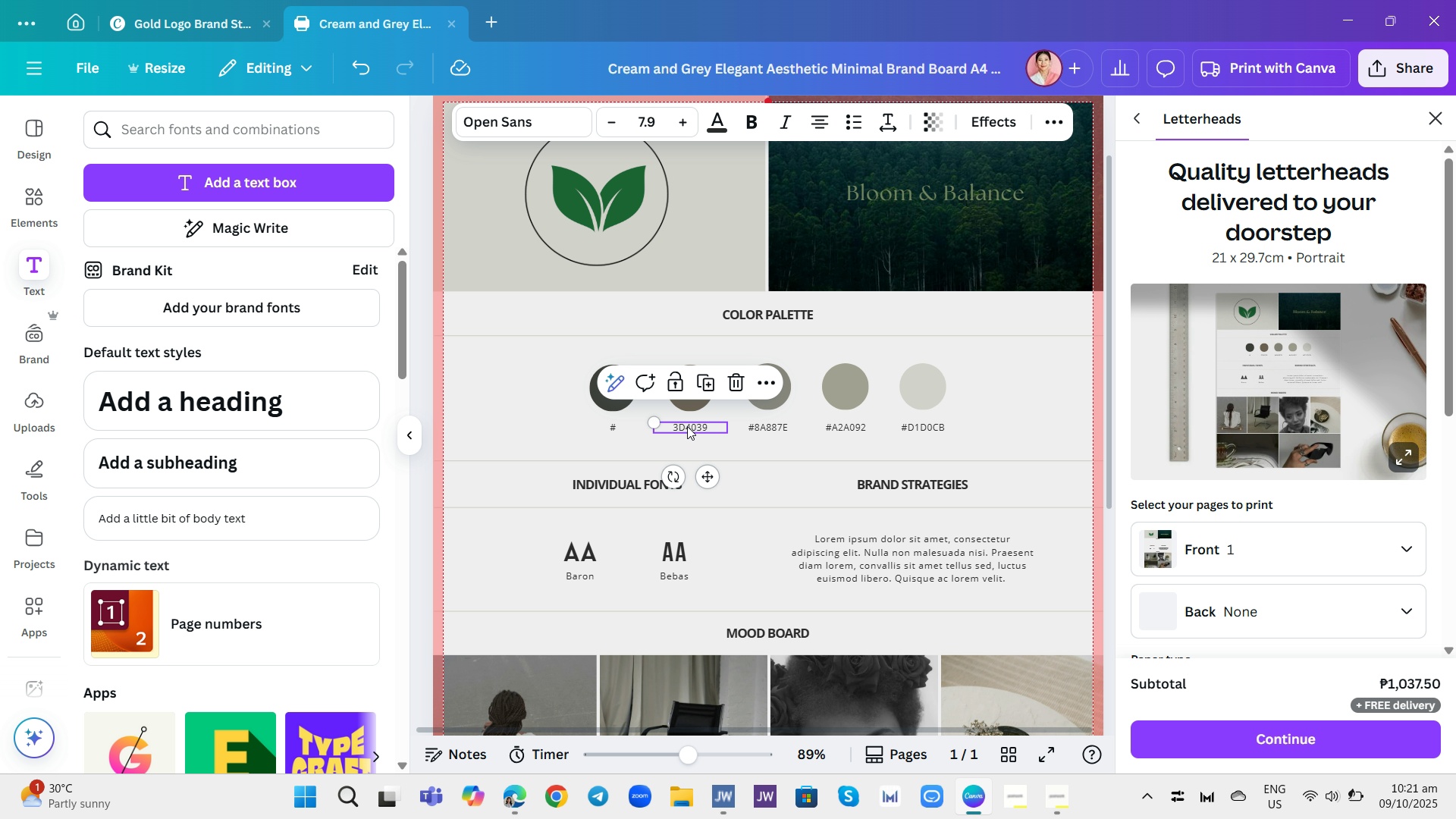 
left_click([687, 426])
 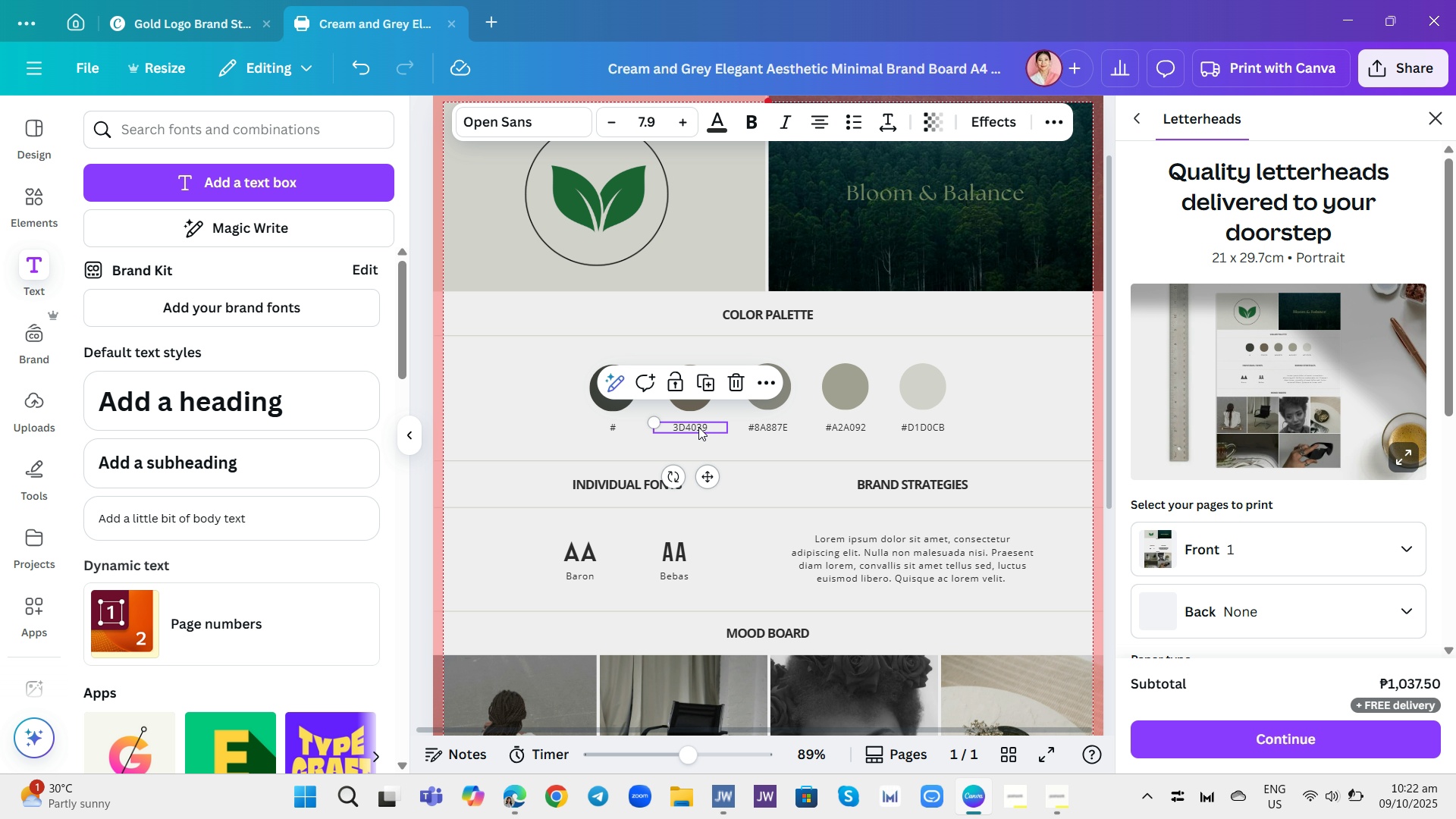 
left_click([698, 427])
 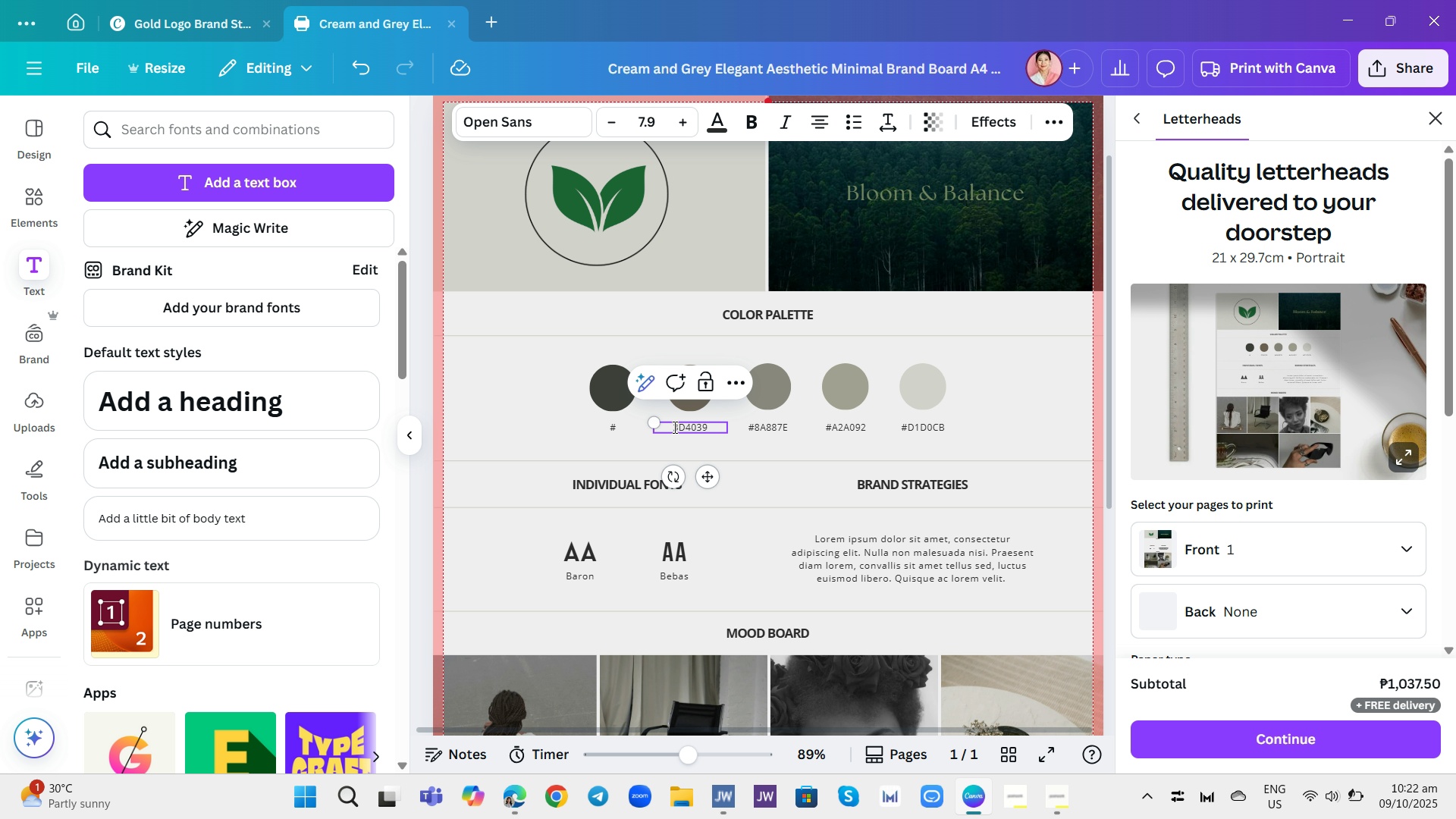 
left_click([673, 427])
 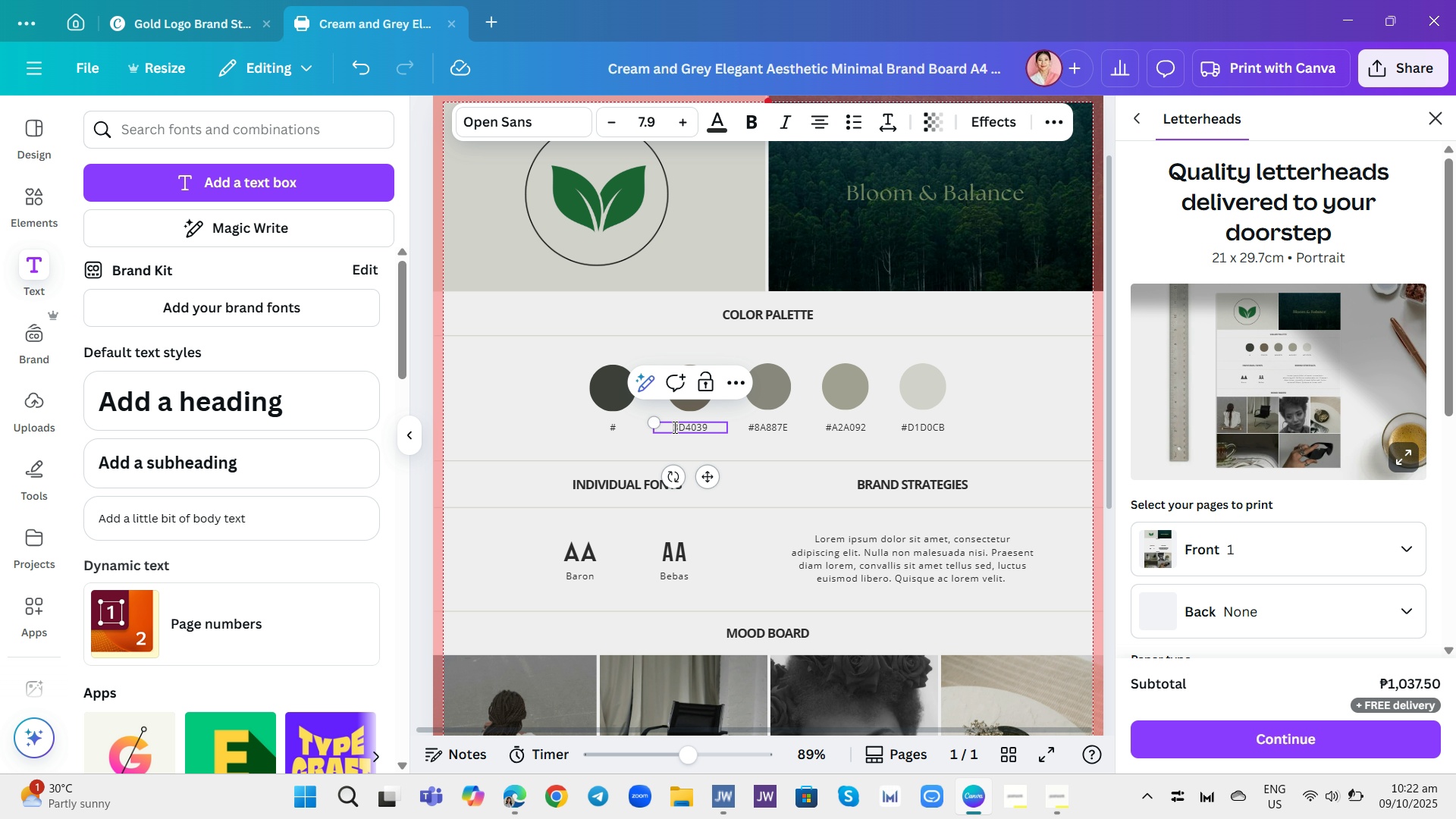 
key(Shift+ShiftRight)
 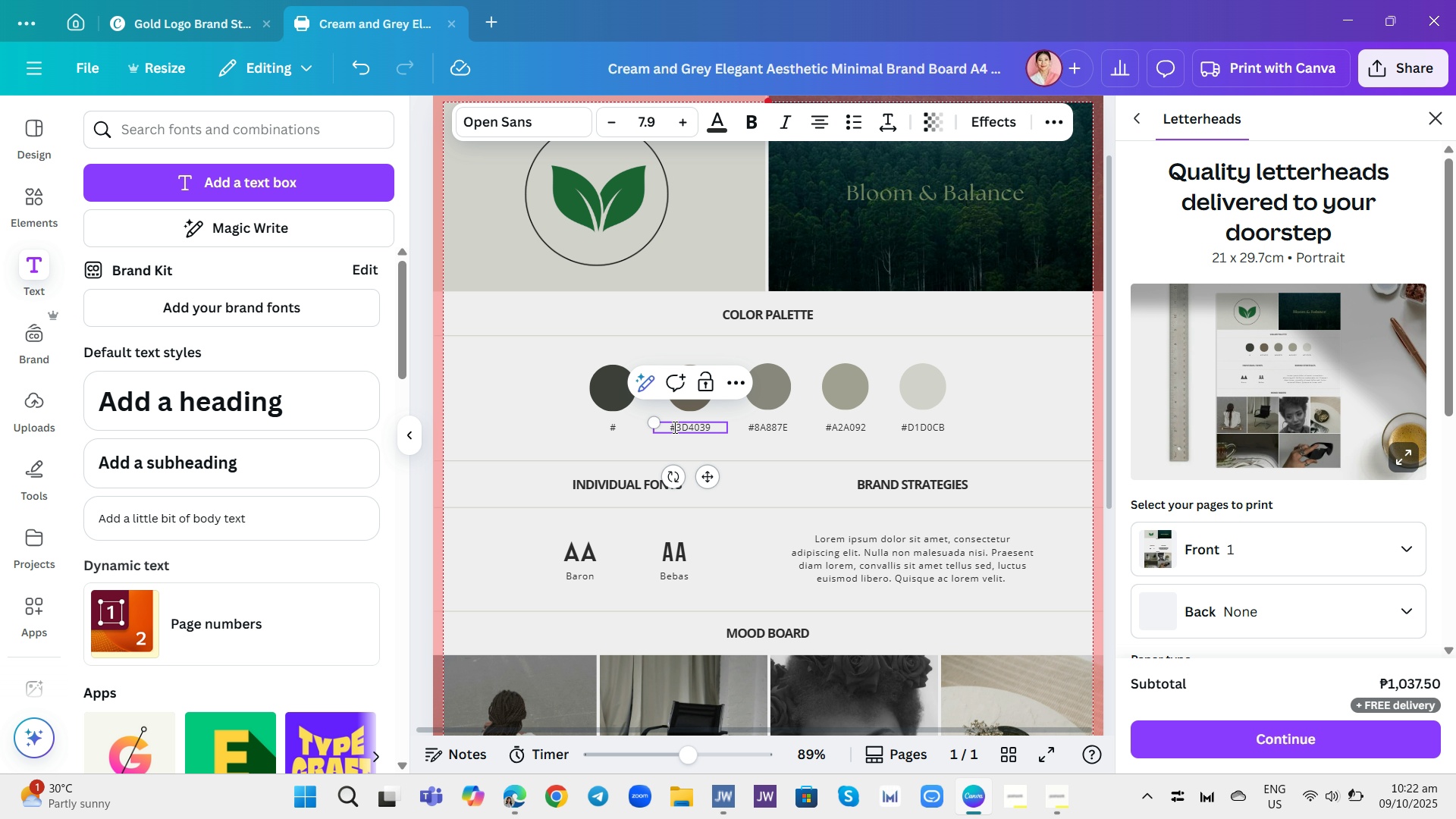 
key(Shift+3)
 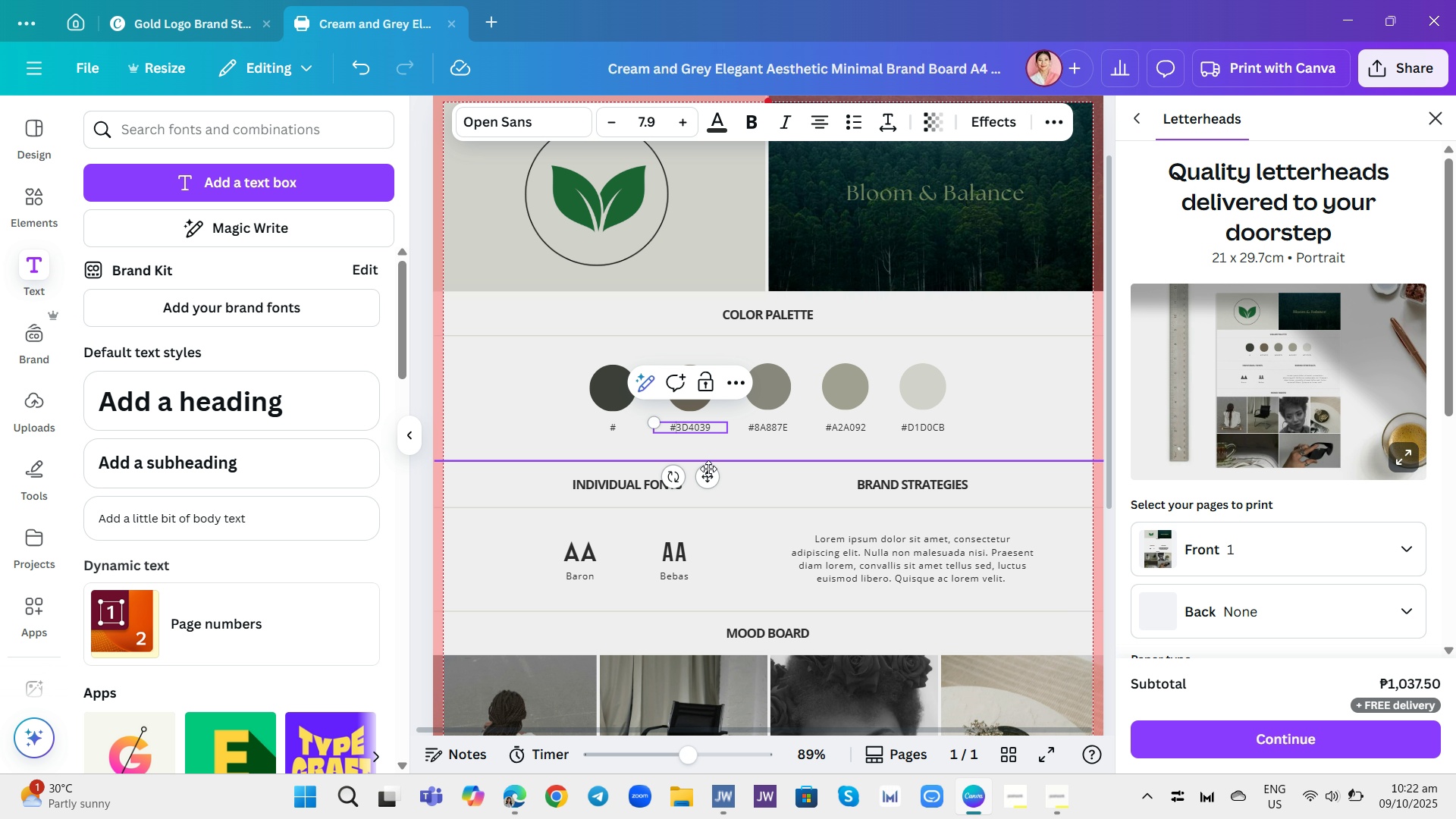 
left_click_drag(start_coordinate=[709, 481], to_coordinate=[579, 464])
 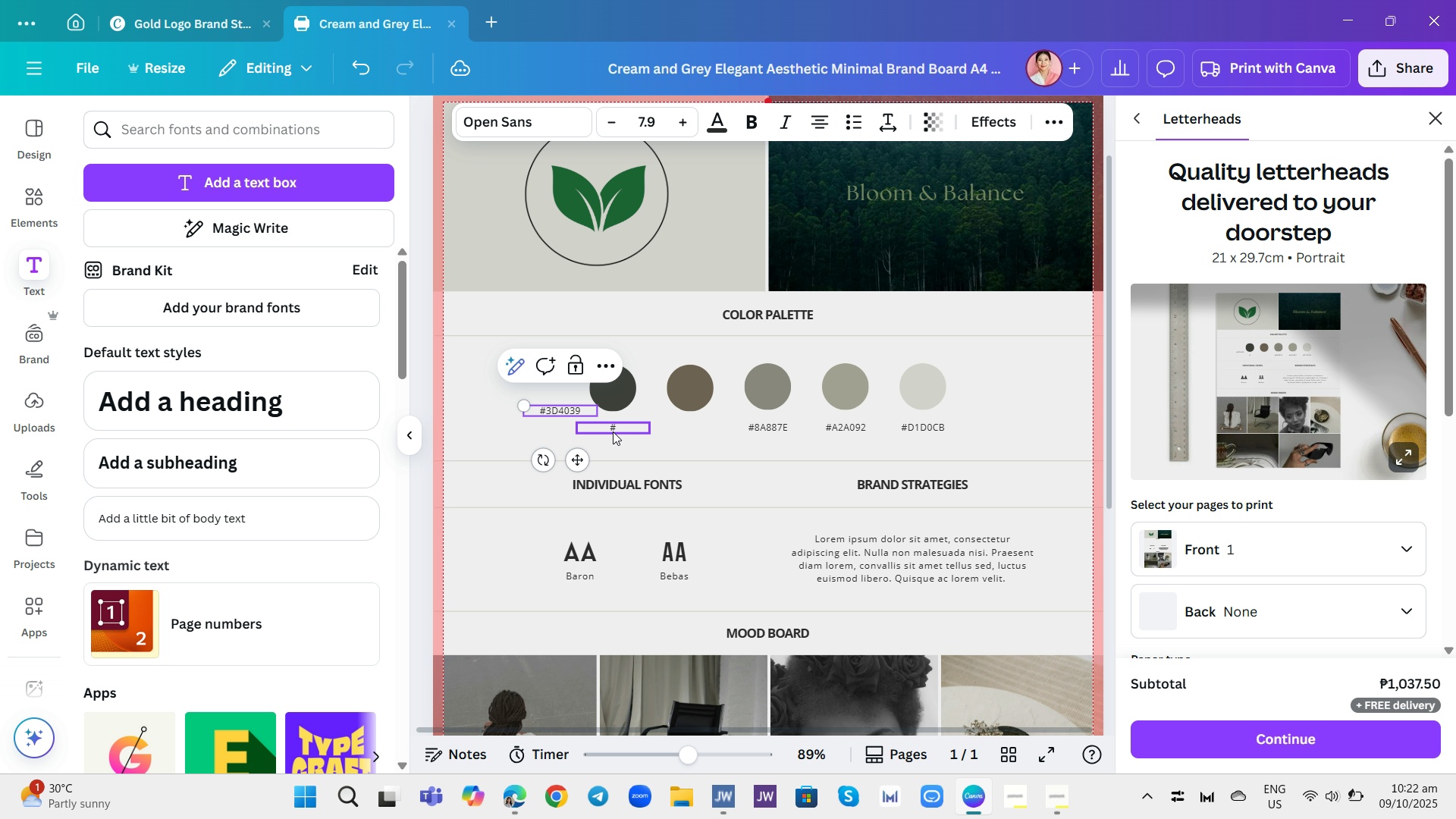 
left_click_drag(start_coordinate=[613, 429], to_coordinate=[676, 429])
 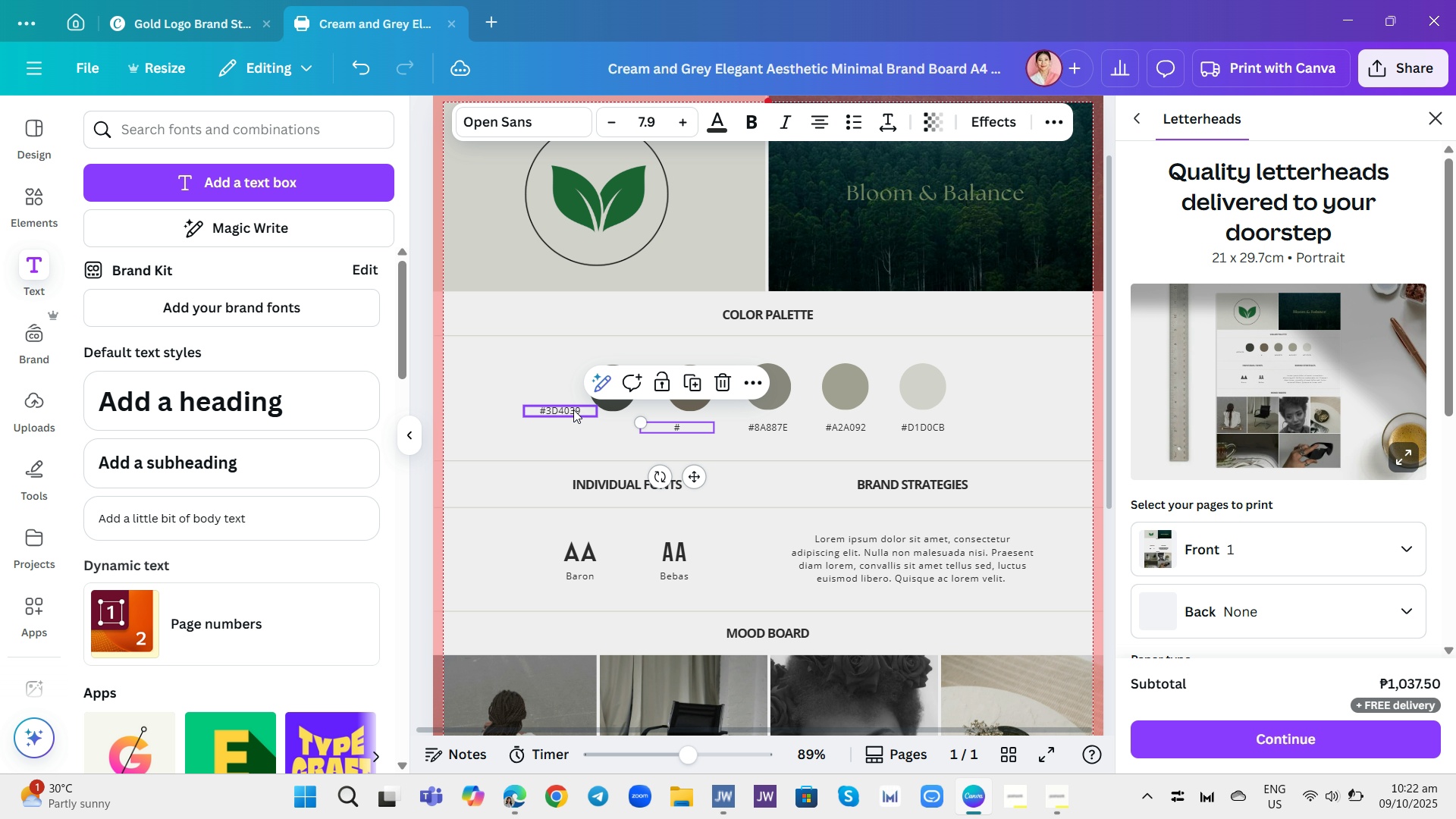 
left_click_drag(start_coordinate=[573, 410], to_coordinate=[632, 425])
 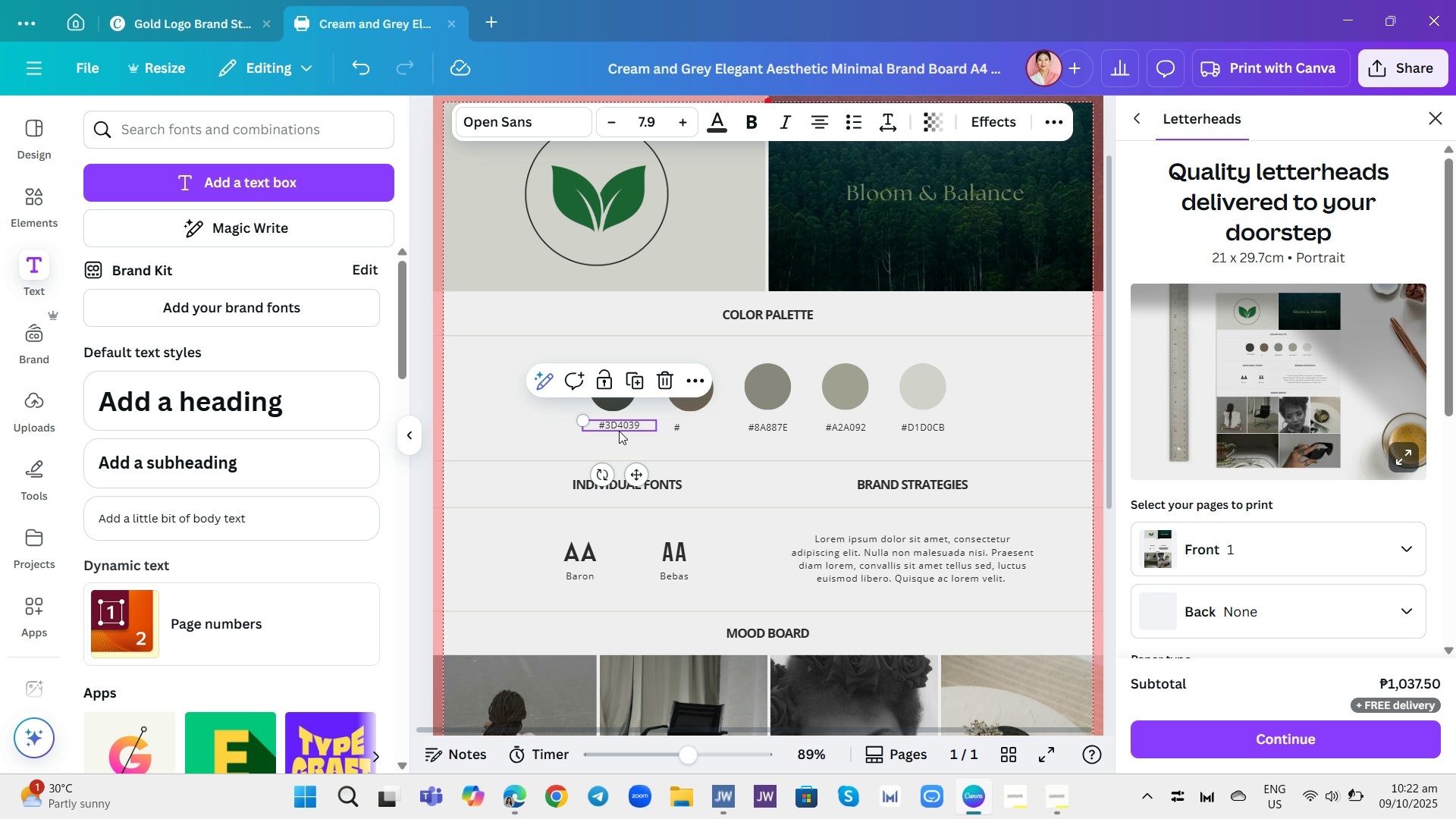 
left_click_drag(start_coordinate=[623, 423], to_coordinate=[616, 423])
 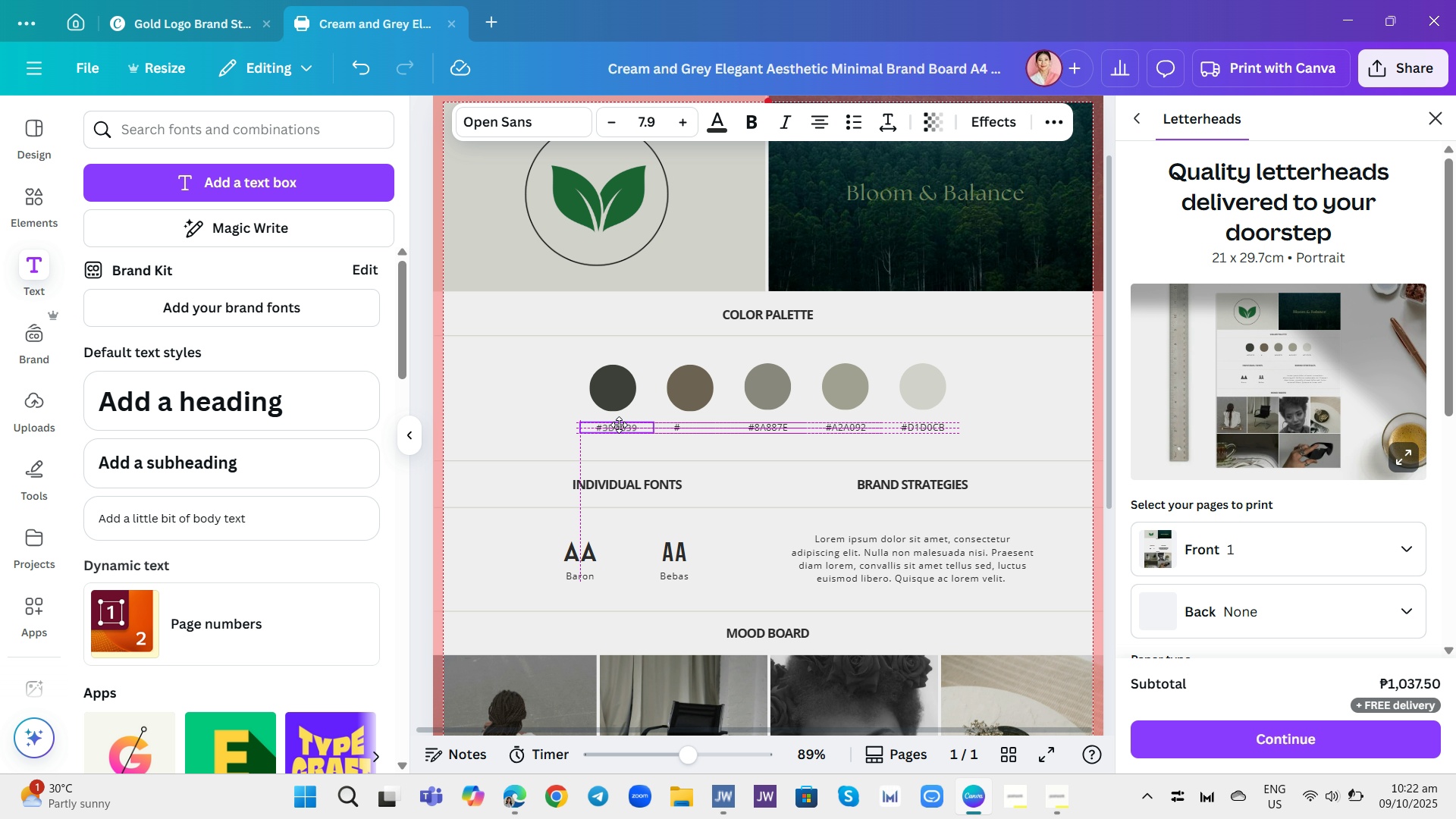 
left_click([550, 425])
 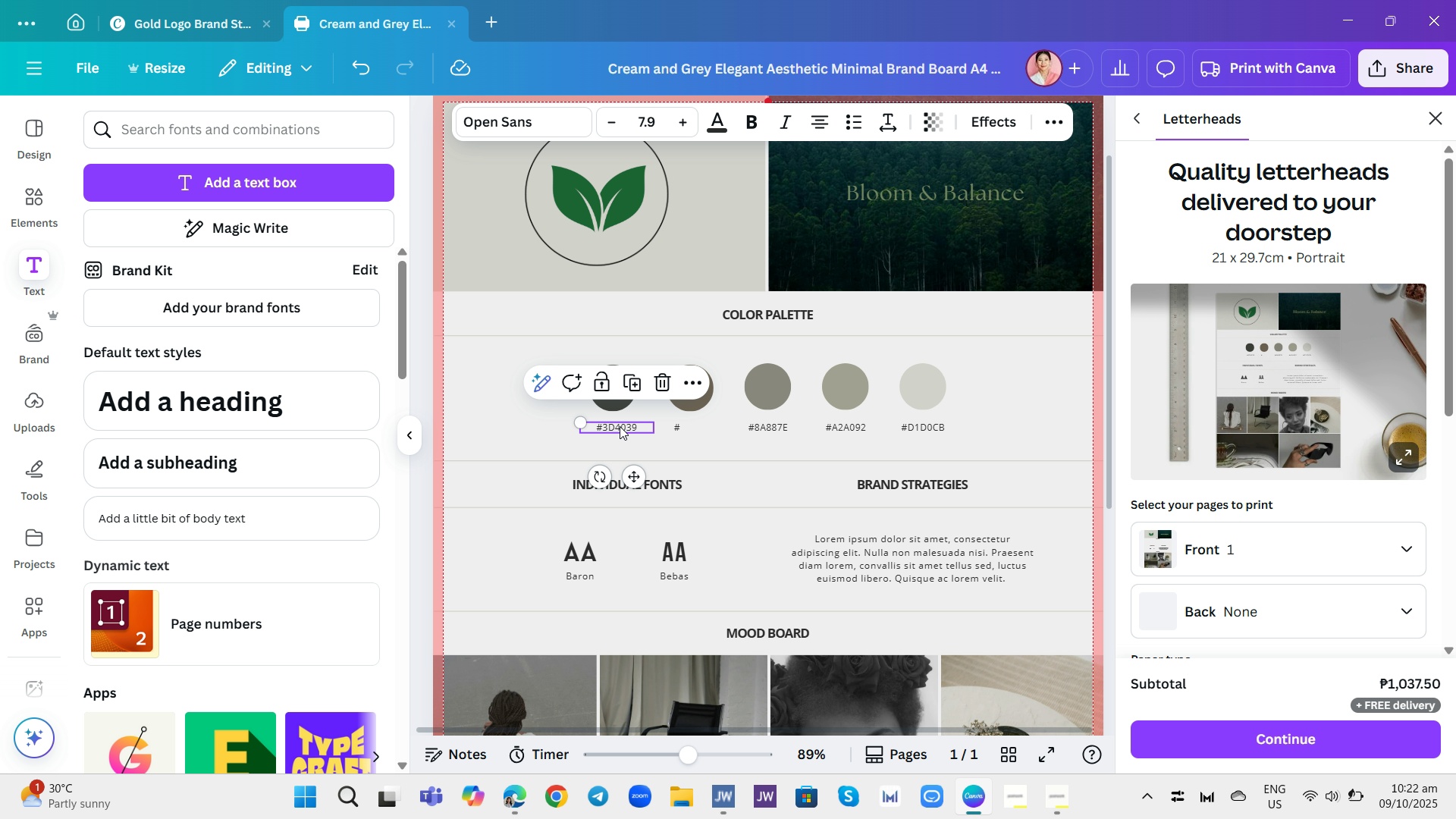 
left_click([620, 426])
 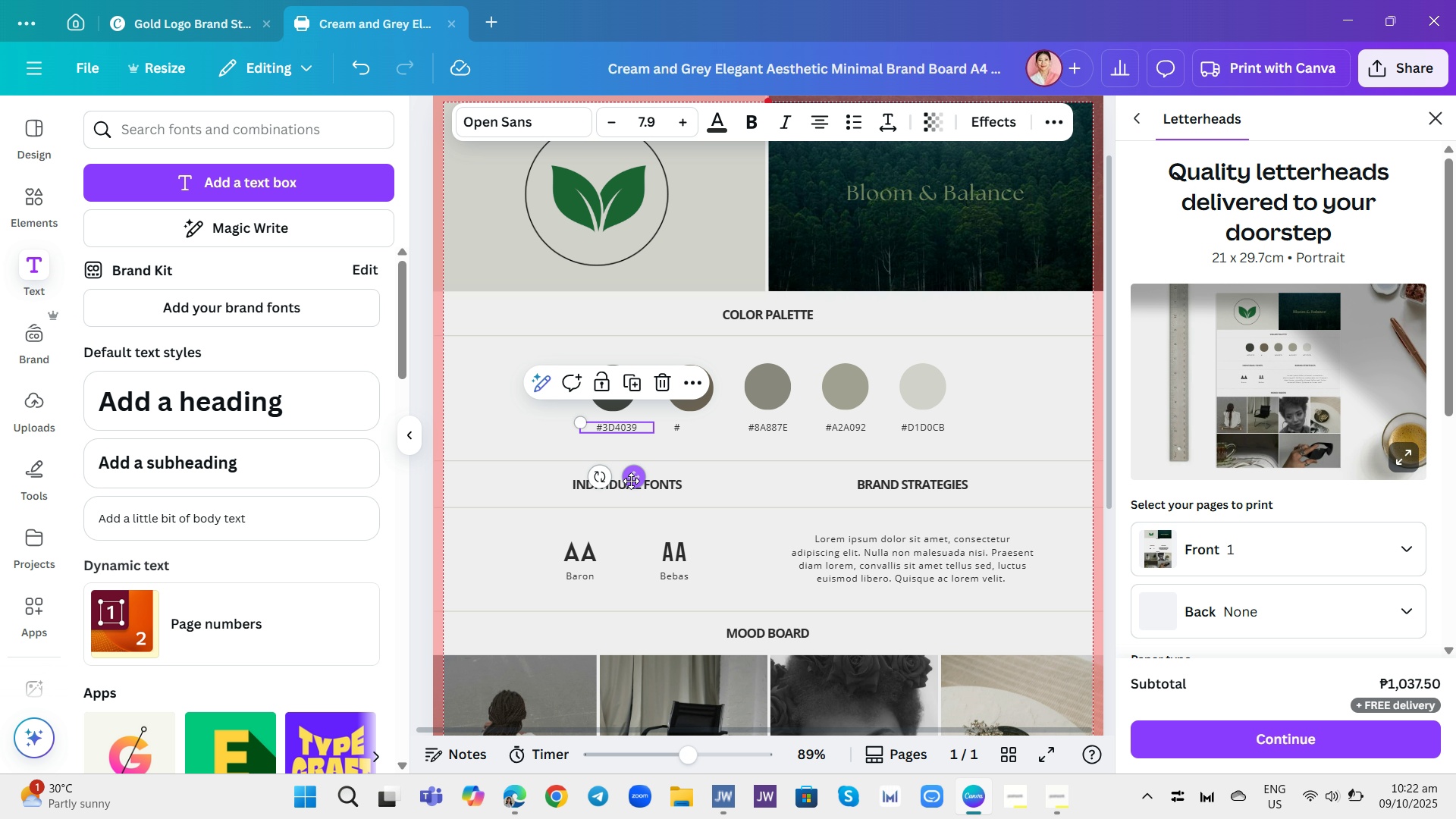 
left_click_drag(start_coordinate=[631, 481], to_coordinate=[623, 480])
 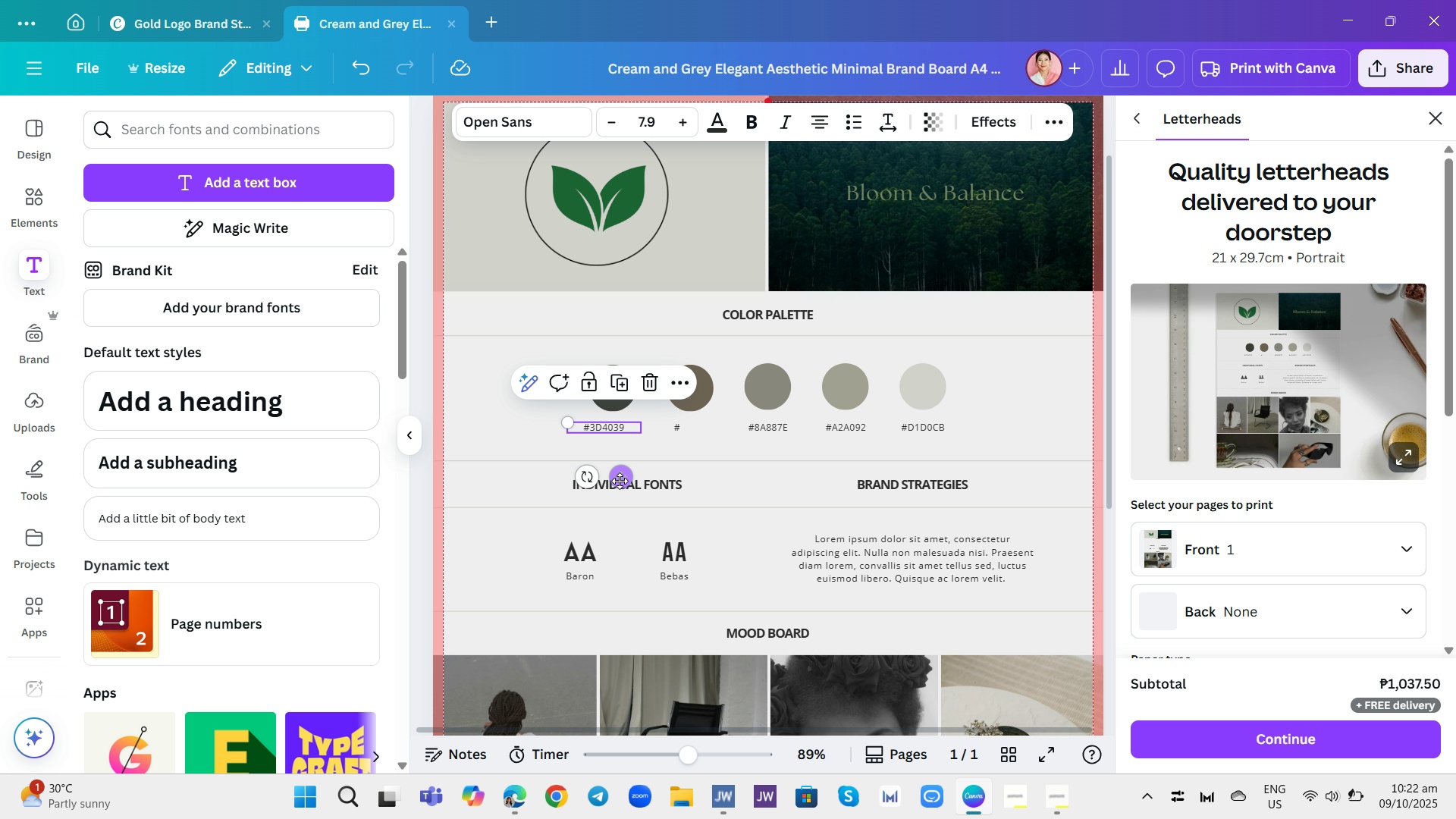 
left_click_drag(start_coordinate=[620, 481], to_coordinate=[625, 482])
 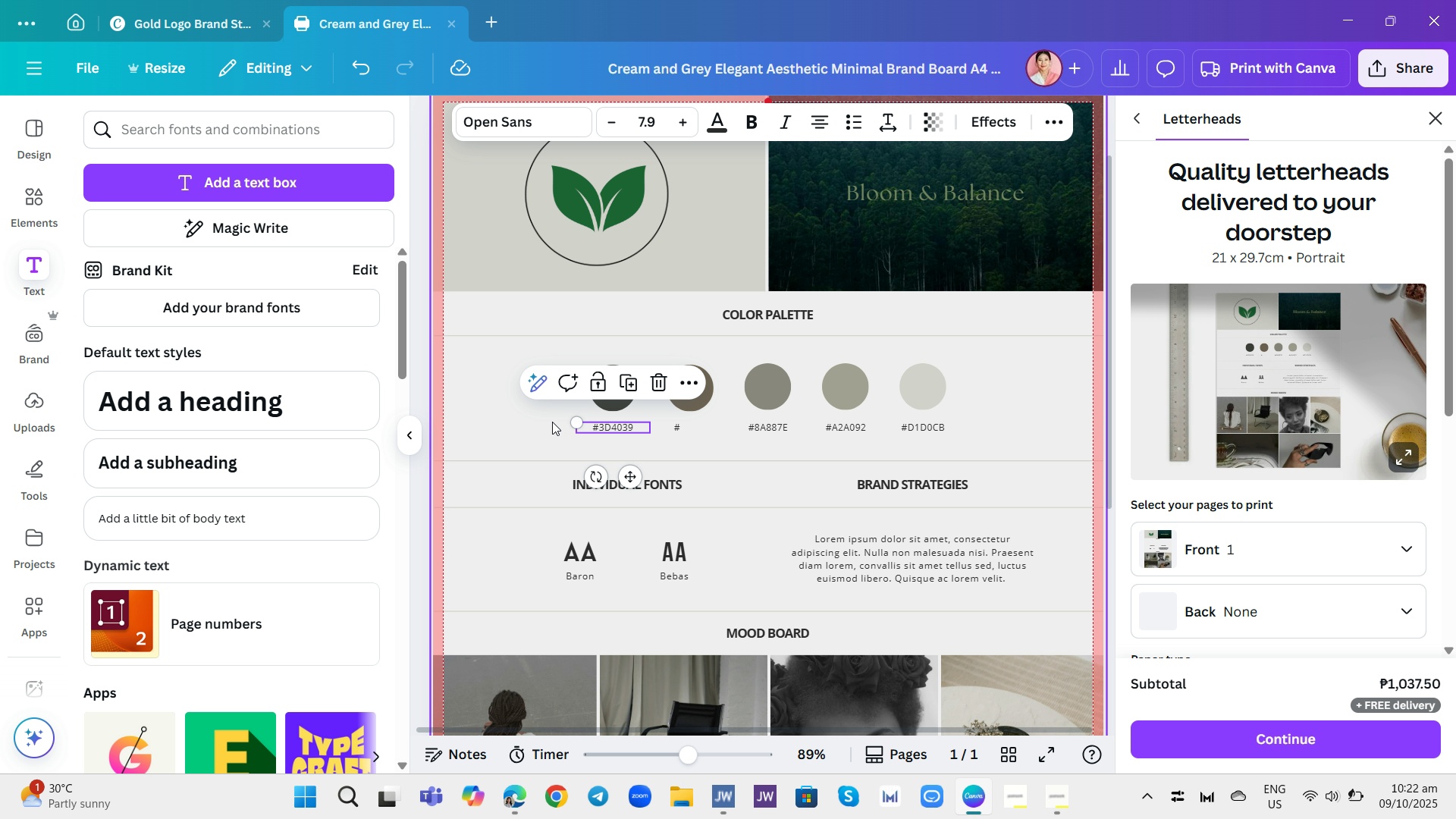 
left_click([552, 422])
 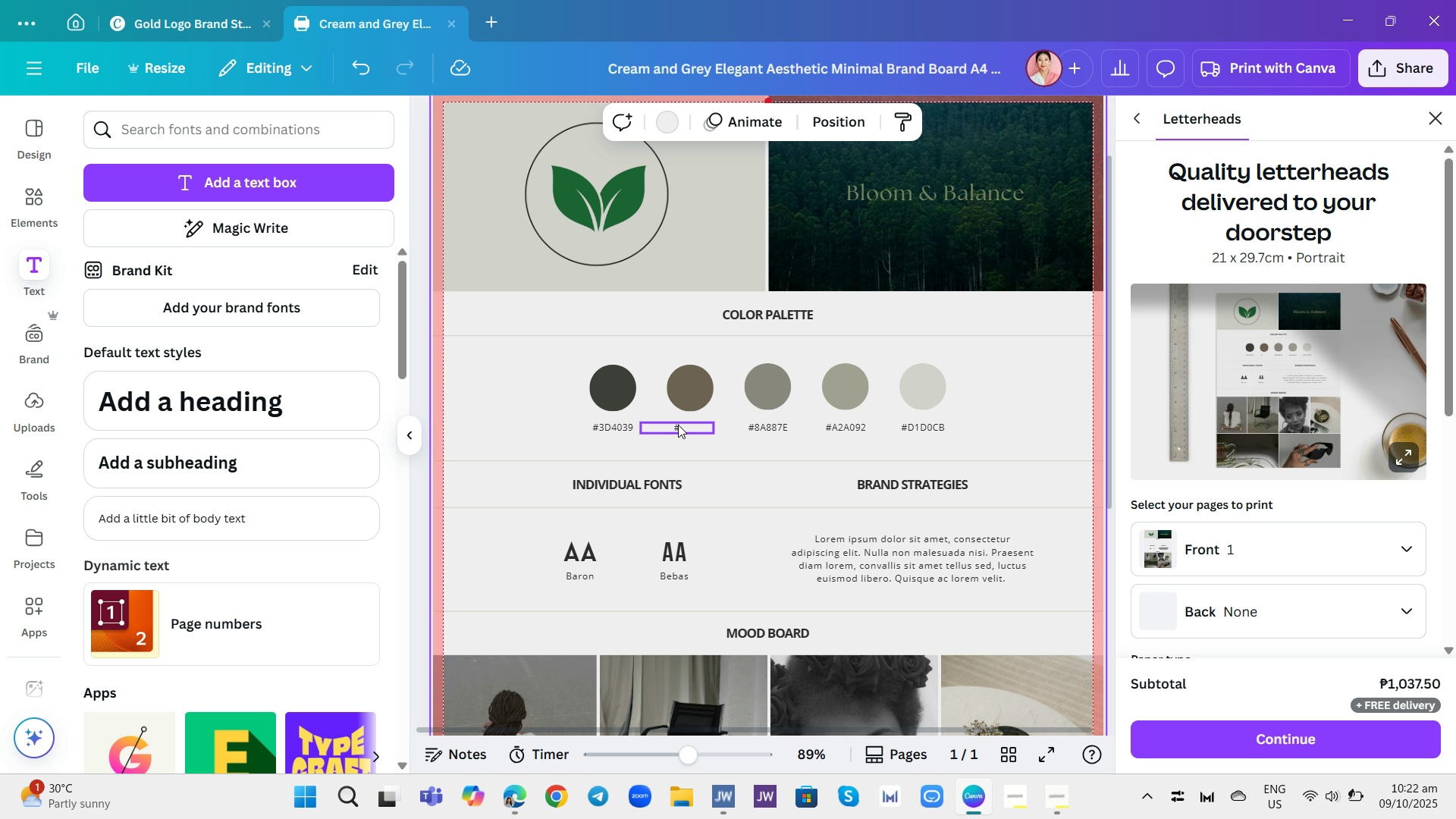 
left_click([678, 425])
 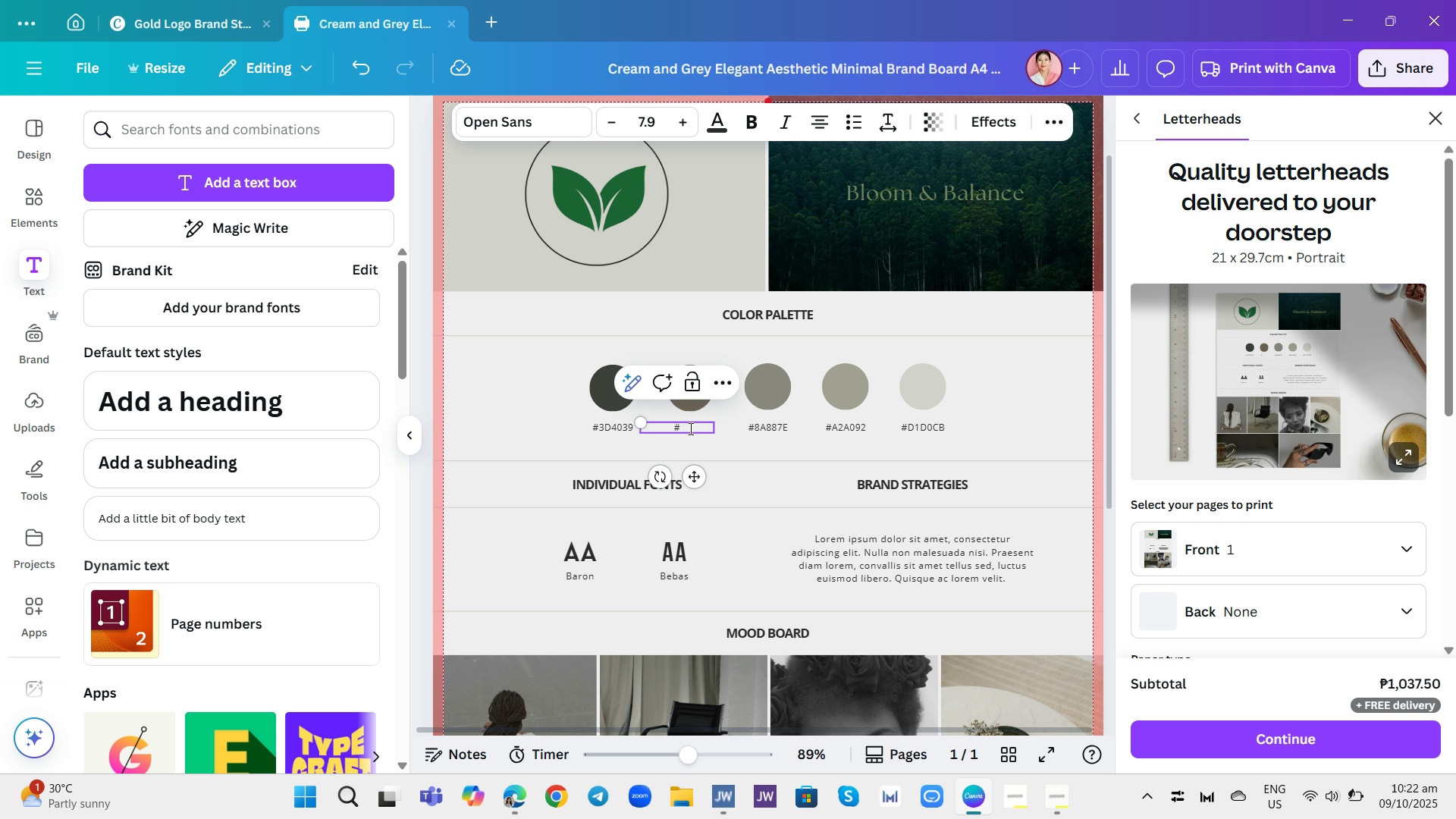 
double_click([689, 428])
 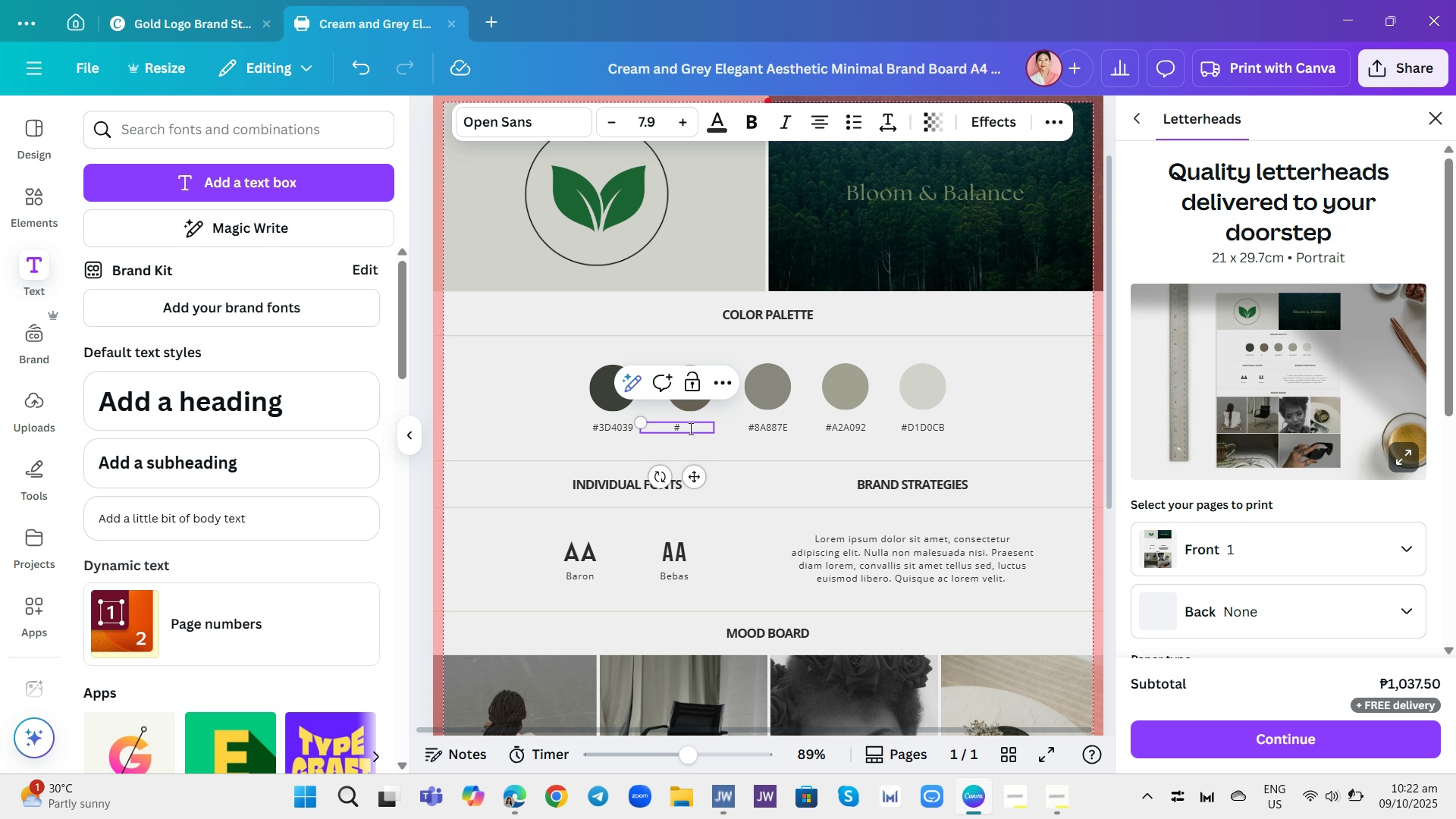 
type(E8DBCF)
 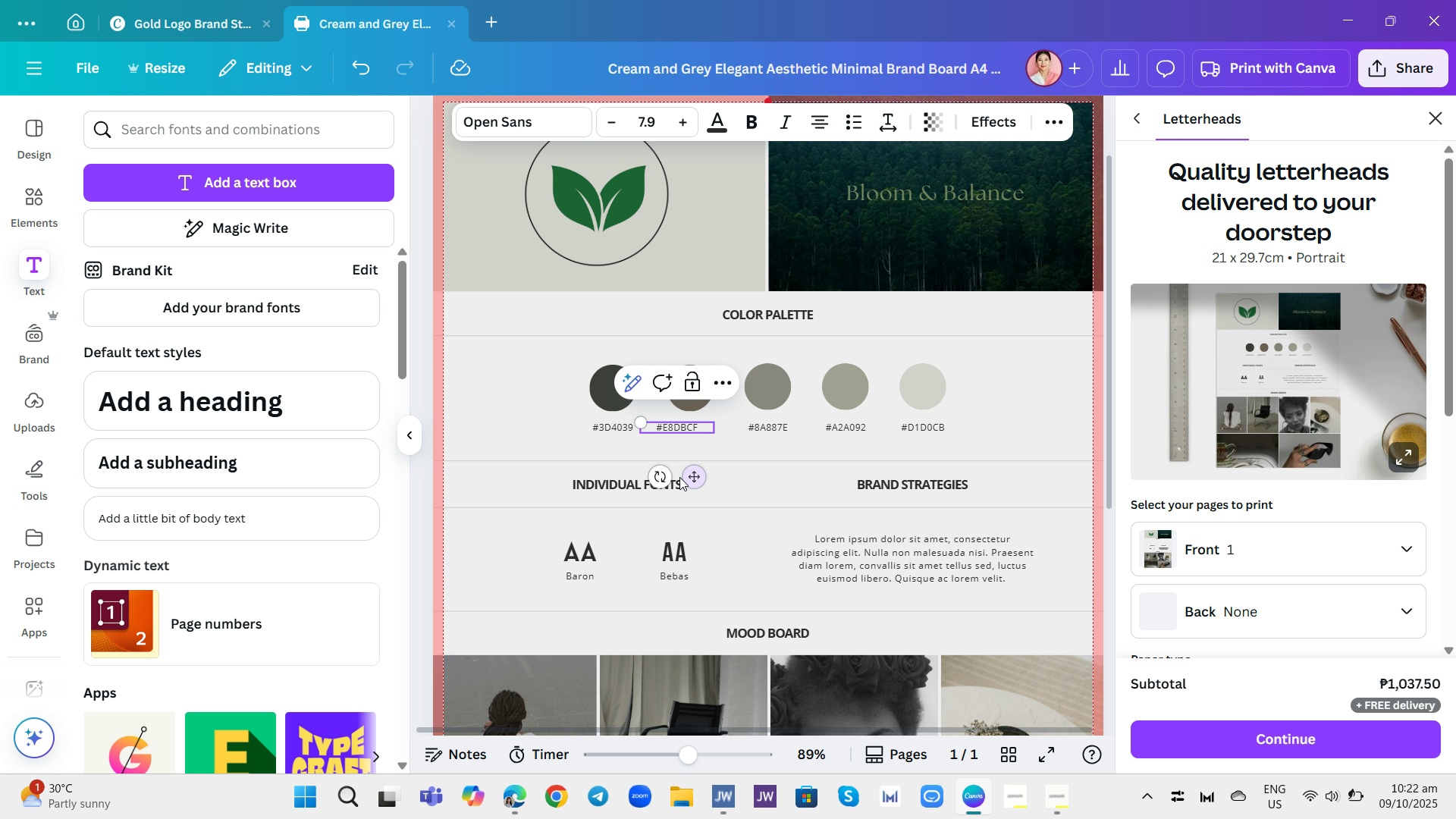 
left_click_drag(start_coordinate=[696, 483], to_coordinate=[709, 482])
 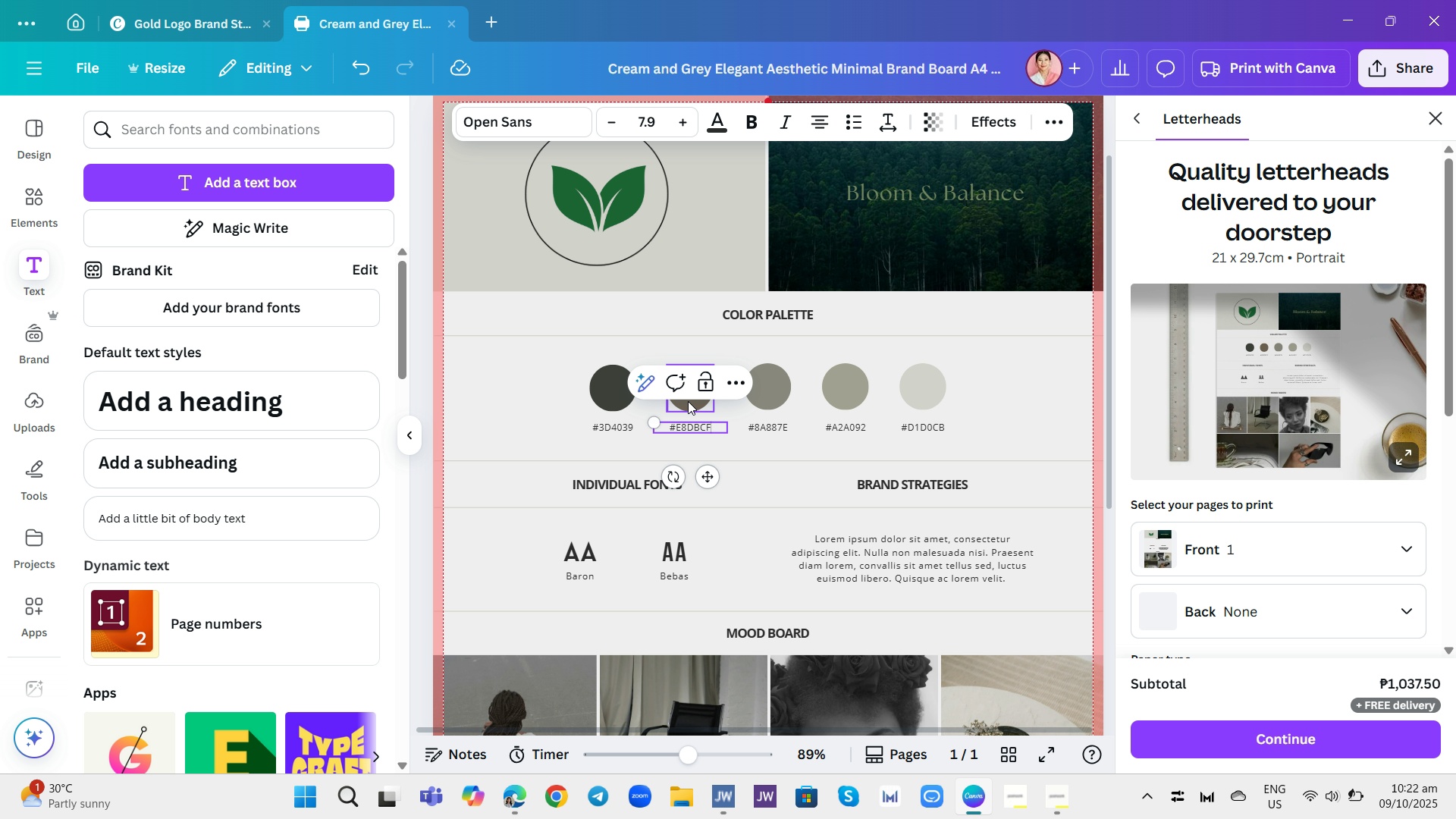 
left_click([690, 403])
 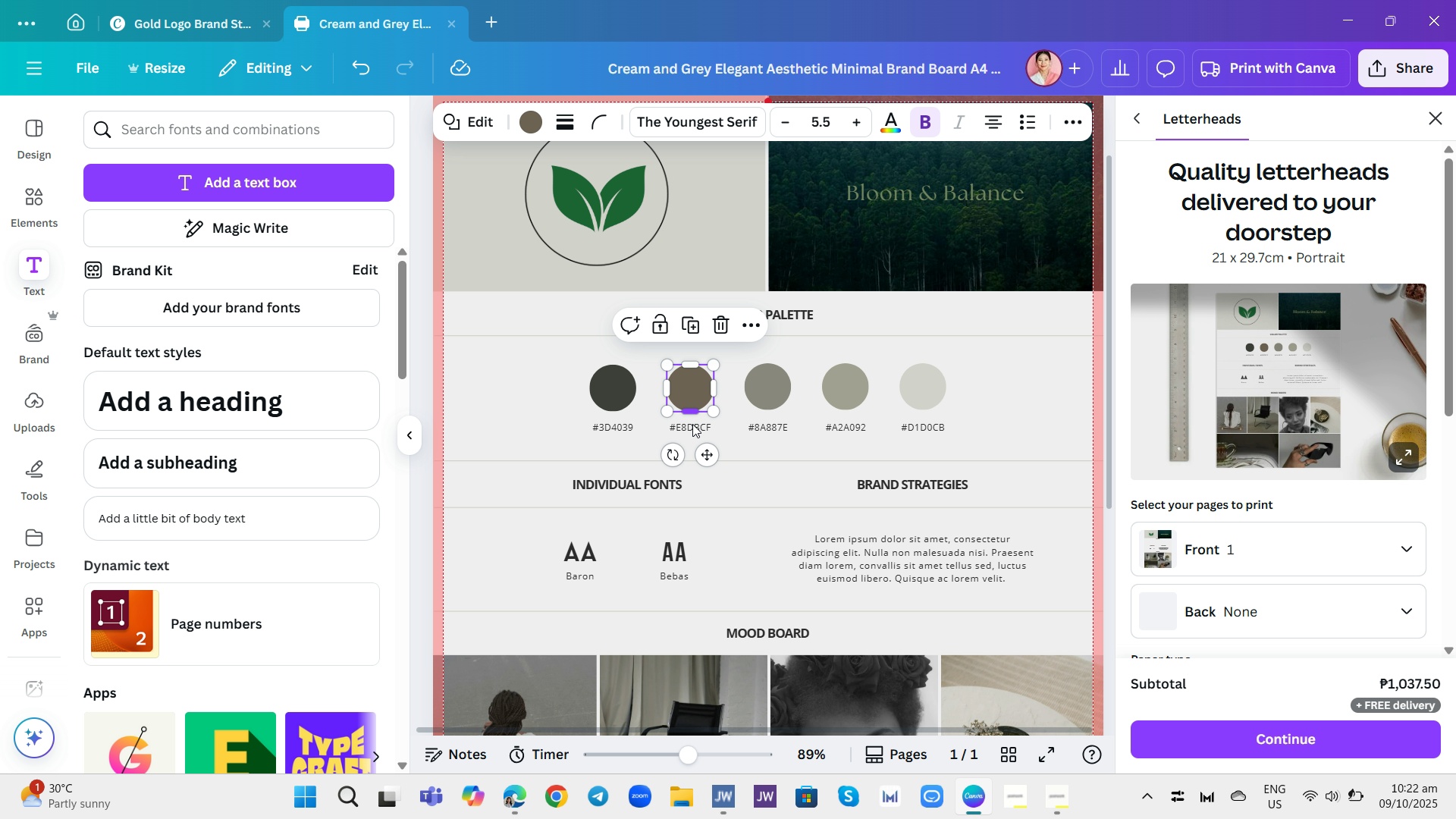 
left_click([692, 432])
 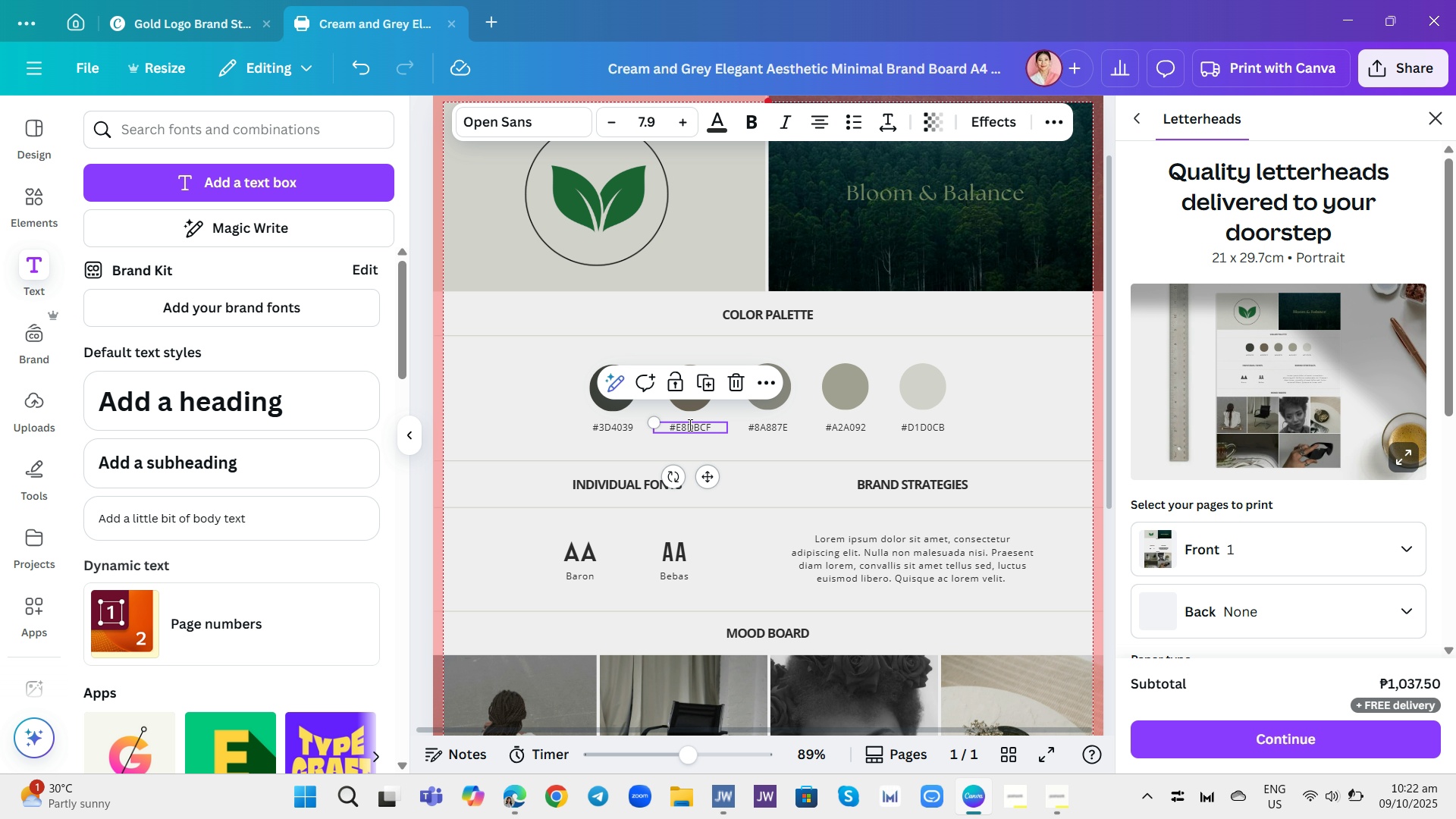 
left_click([689, 425])
 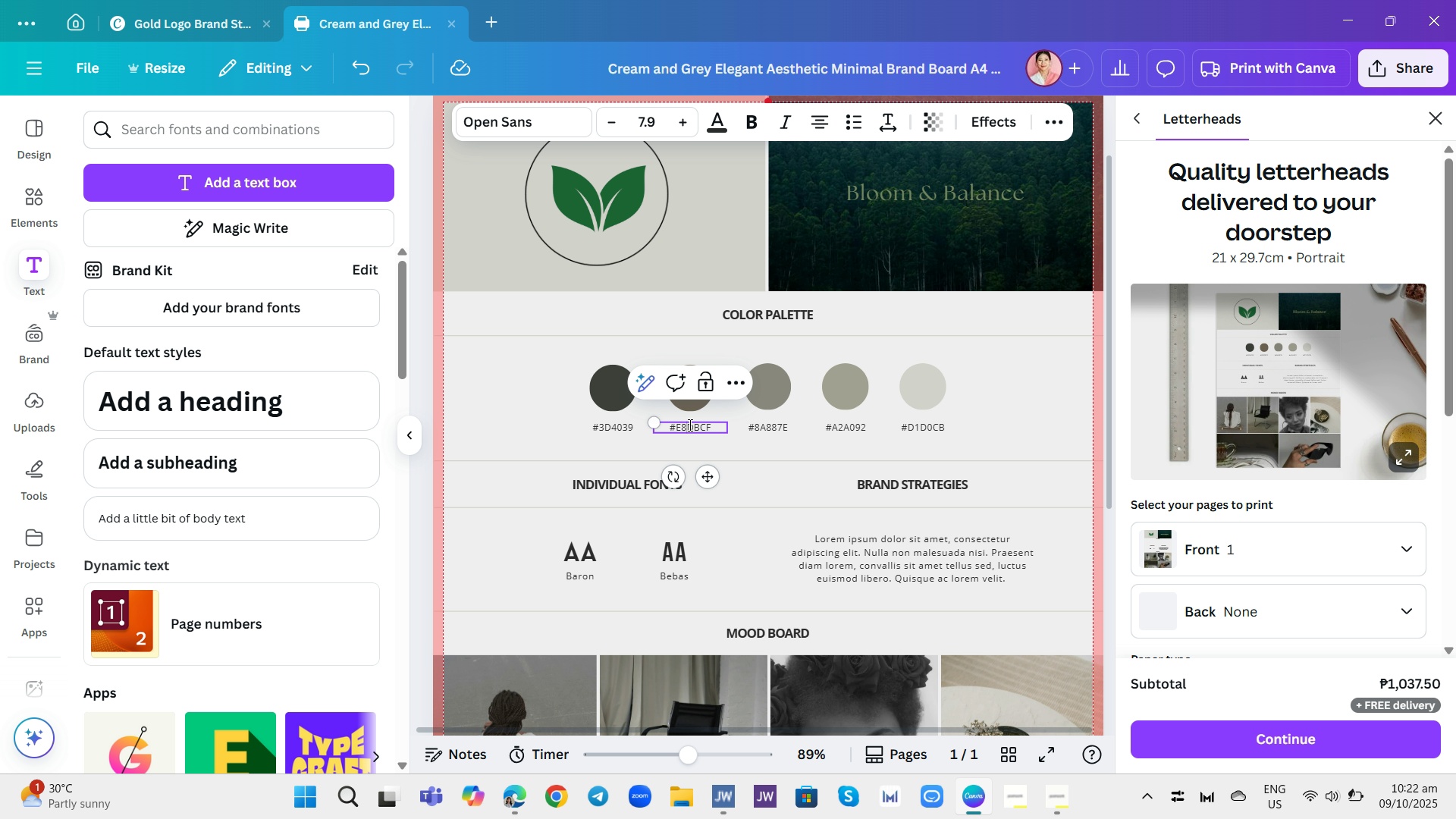 
left_click([689, 425])
 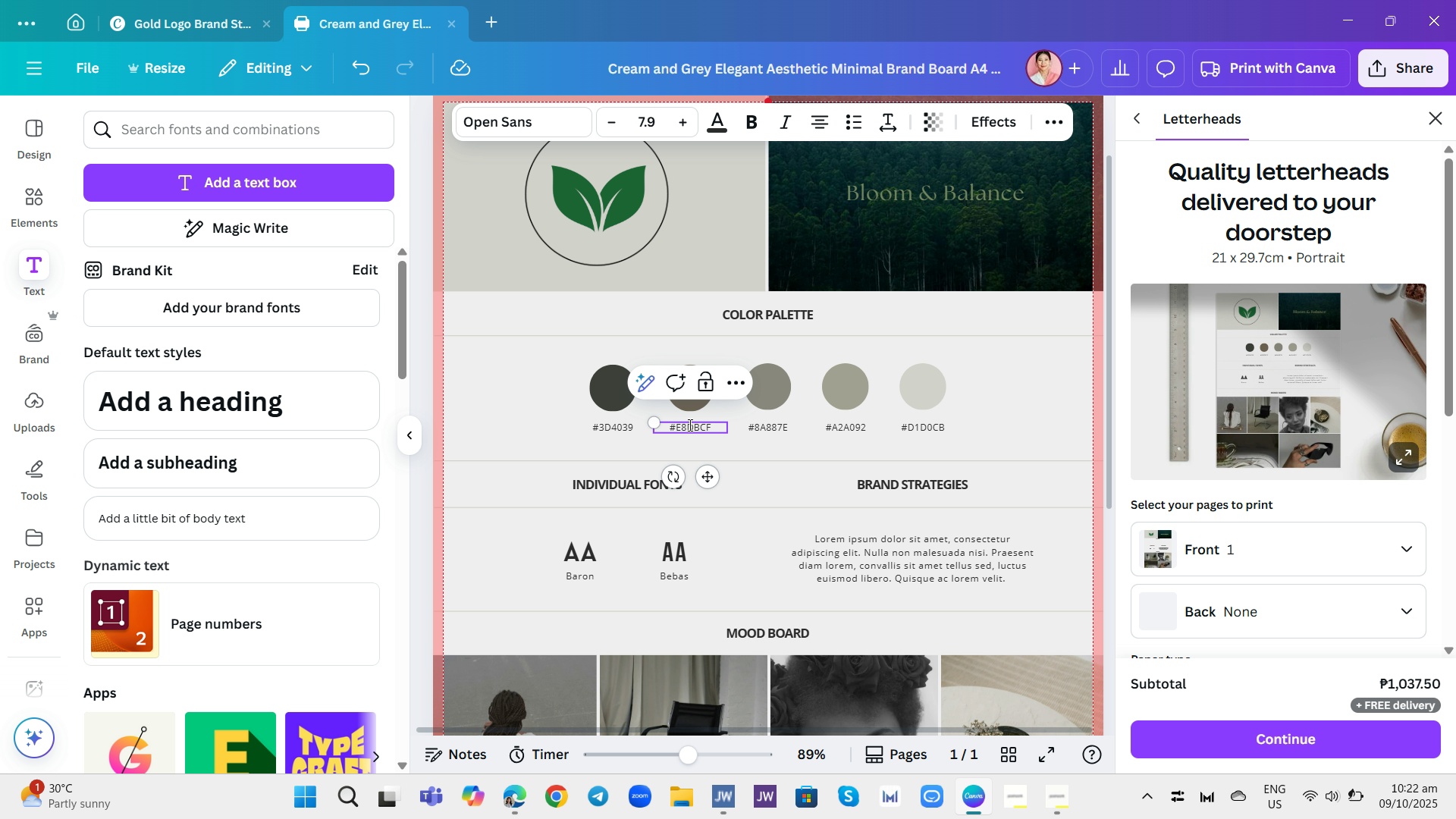 
key(Control+A)
 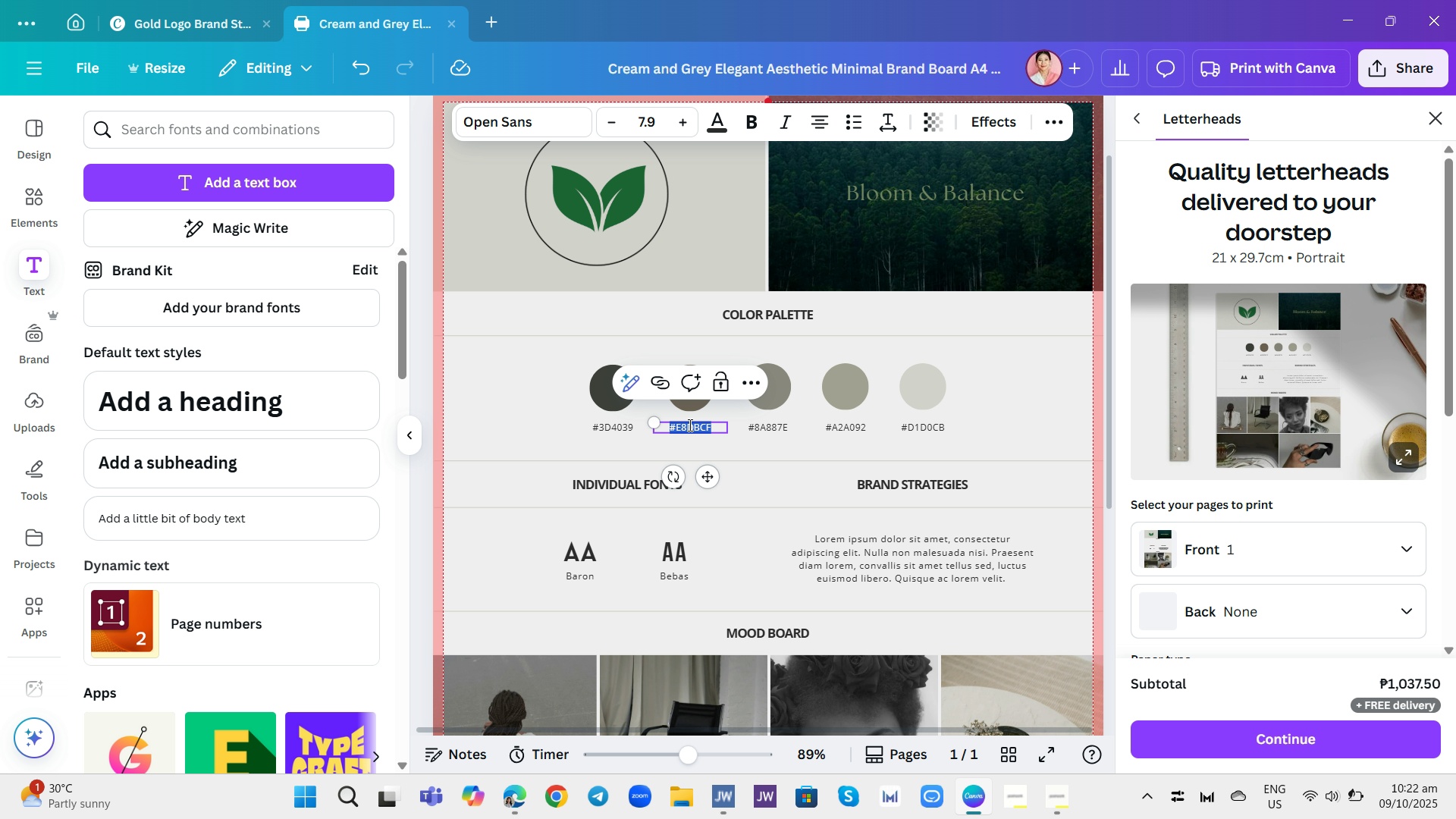 
key(Control+C)
 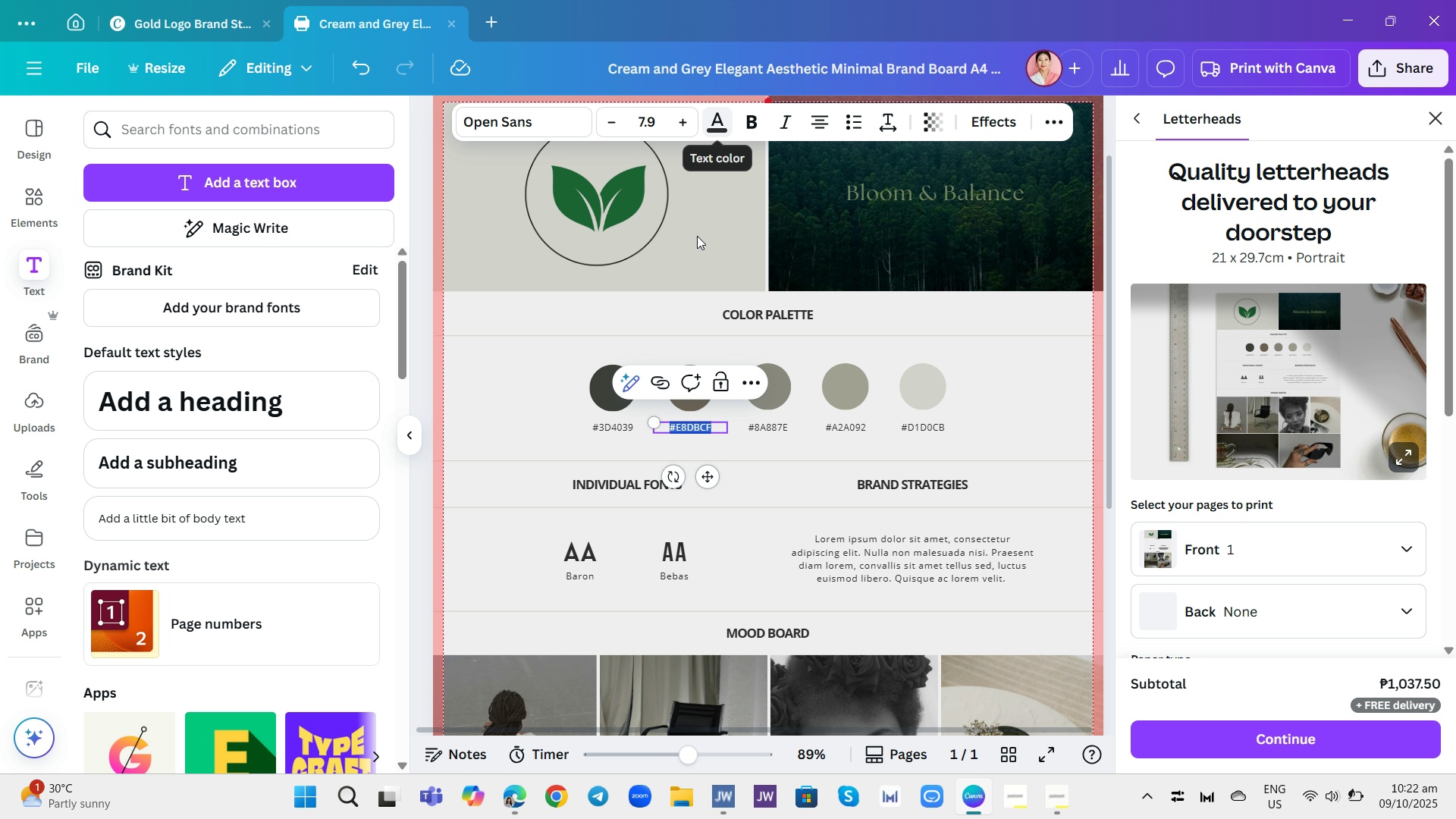 
left_click([670, 344])
 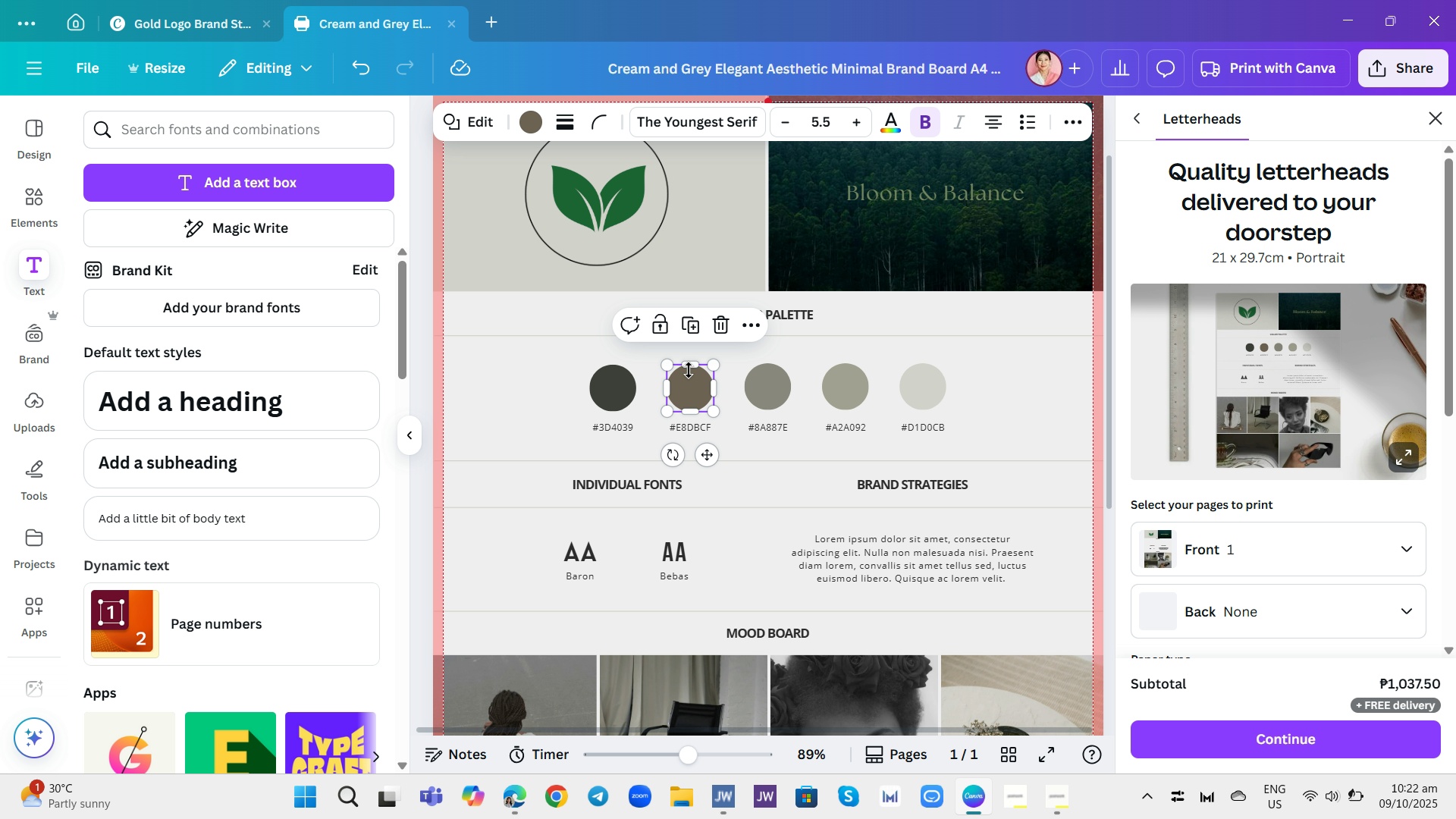 
left_click([689, 370])
 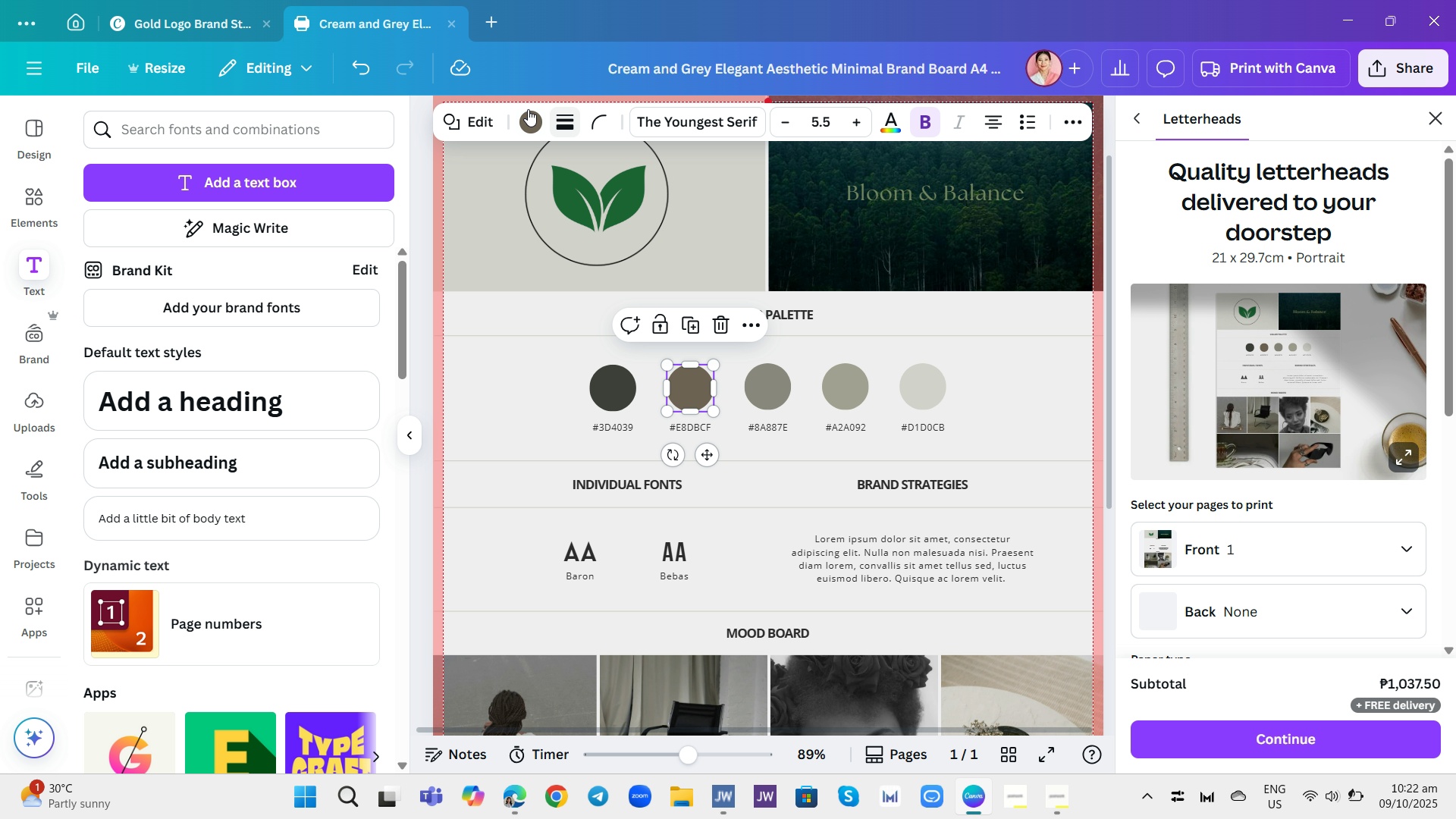 
left_click([526, 107])
 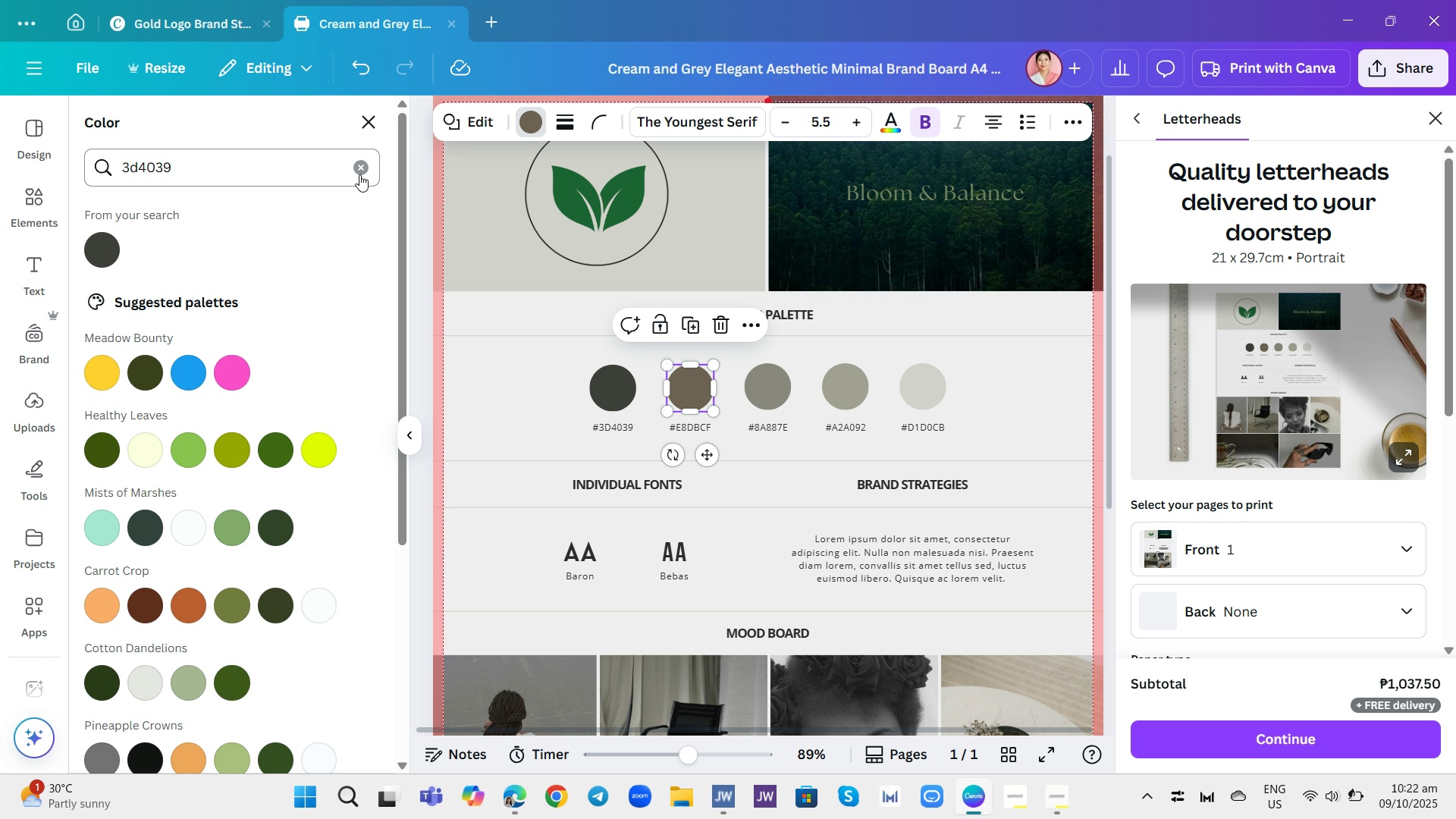 
left_click([357, 171])
 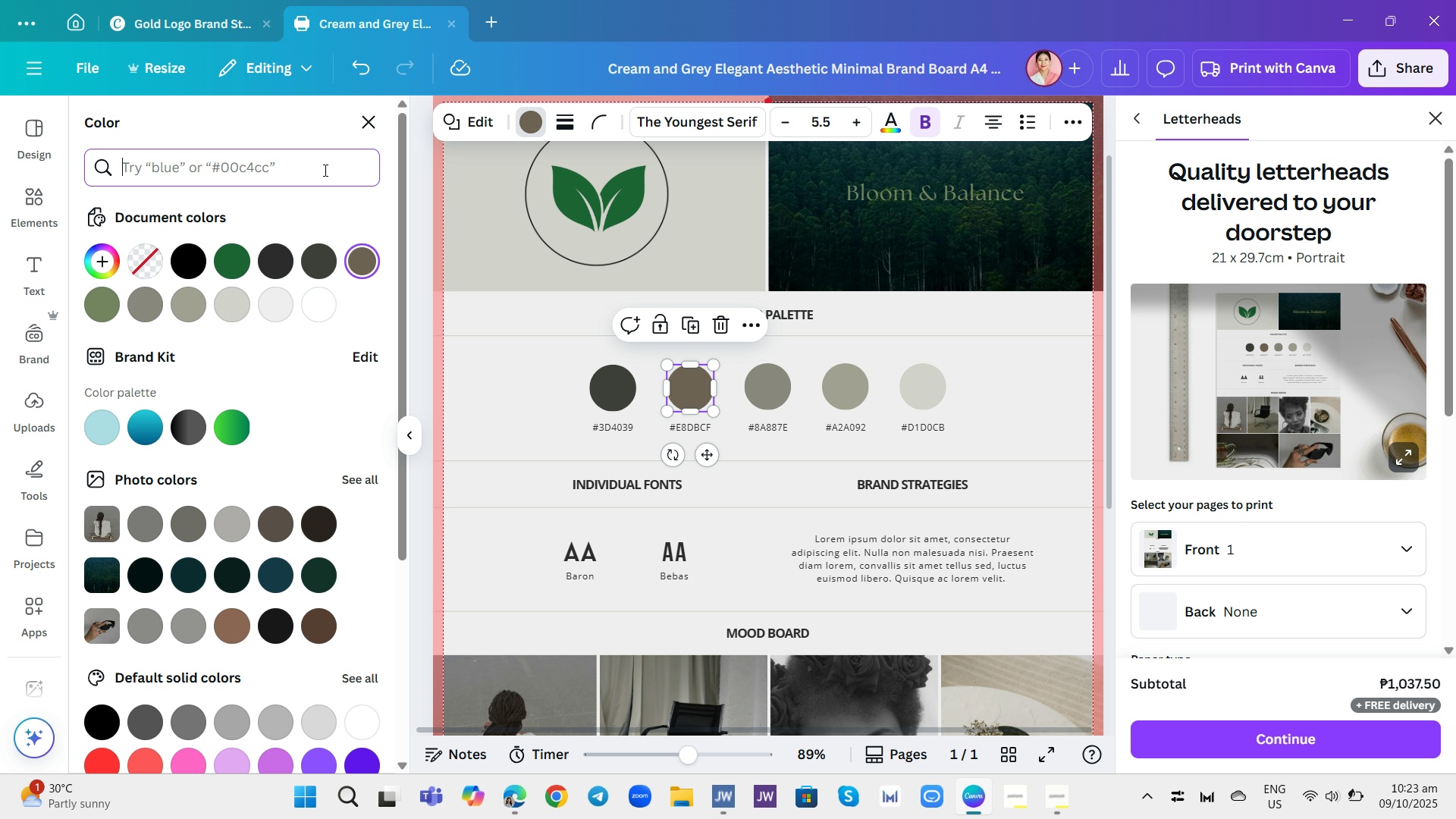 
left_click([324, 170])
 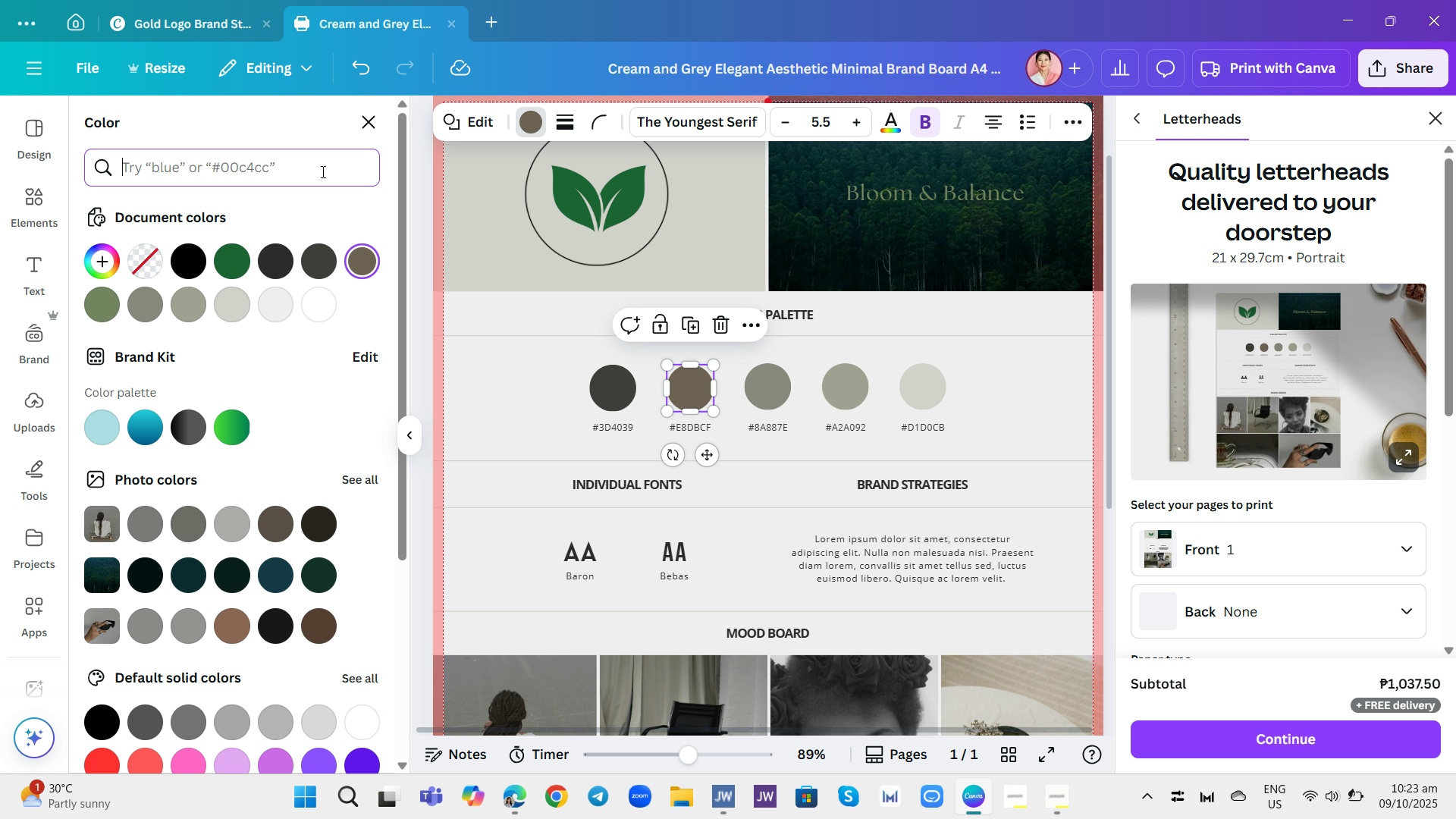 
key(Control+V)
 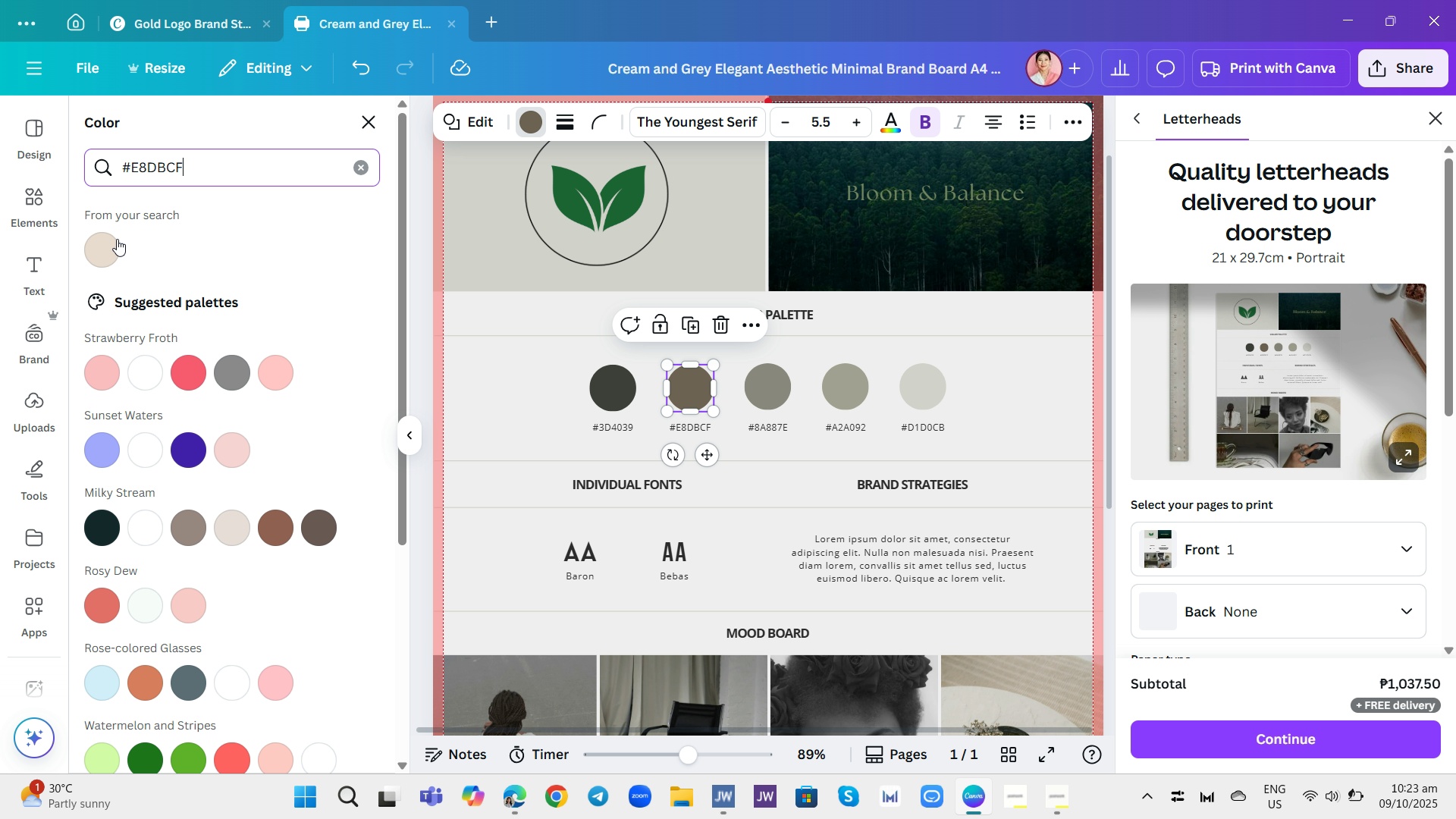 
left_click([99, 243])
 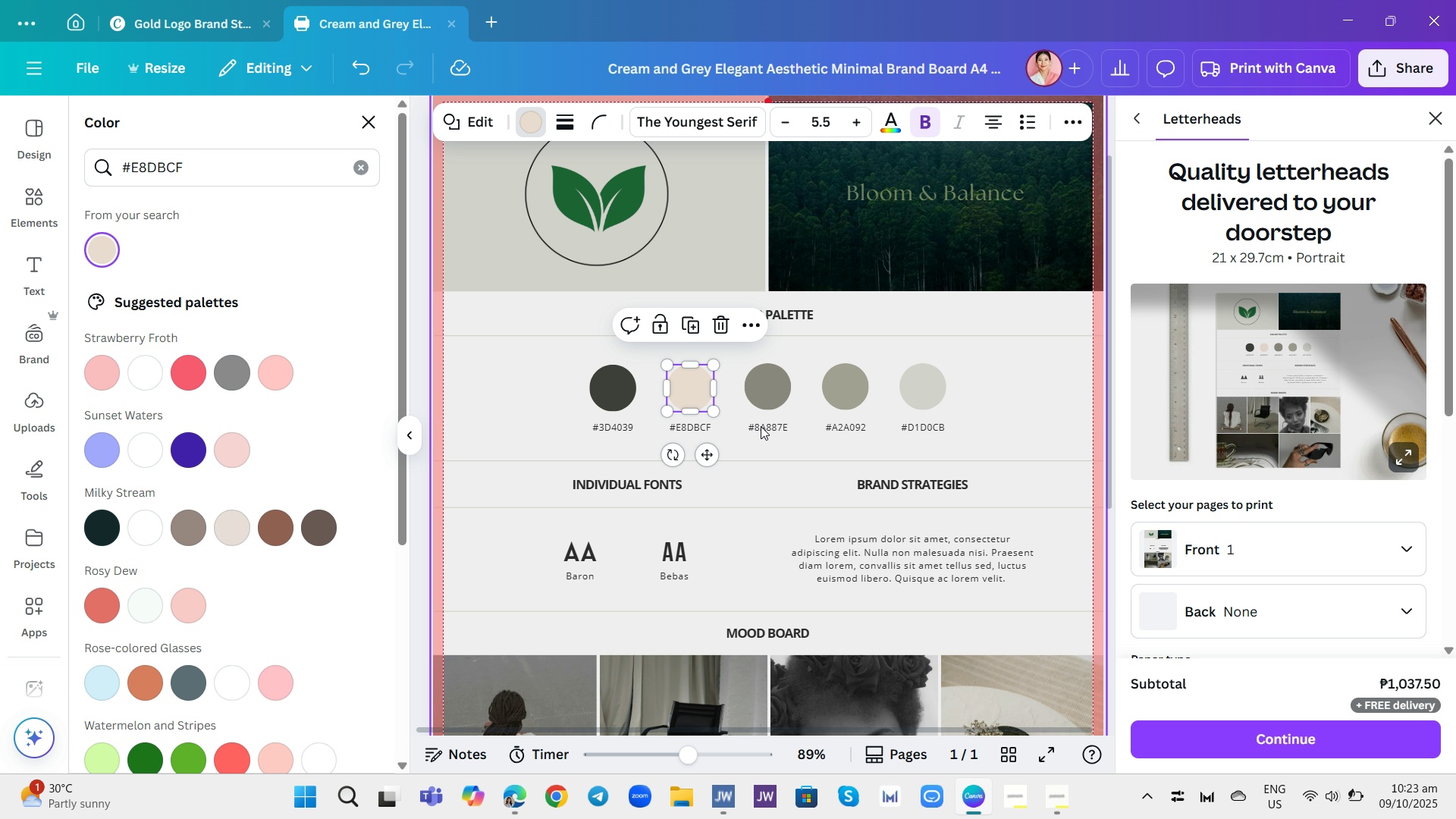 
left_click([764, 422])
 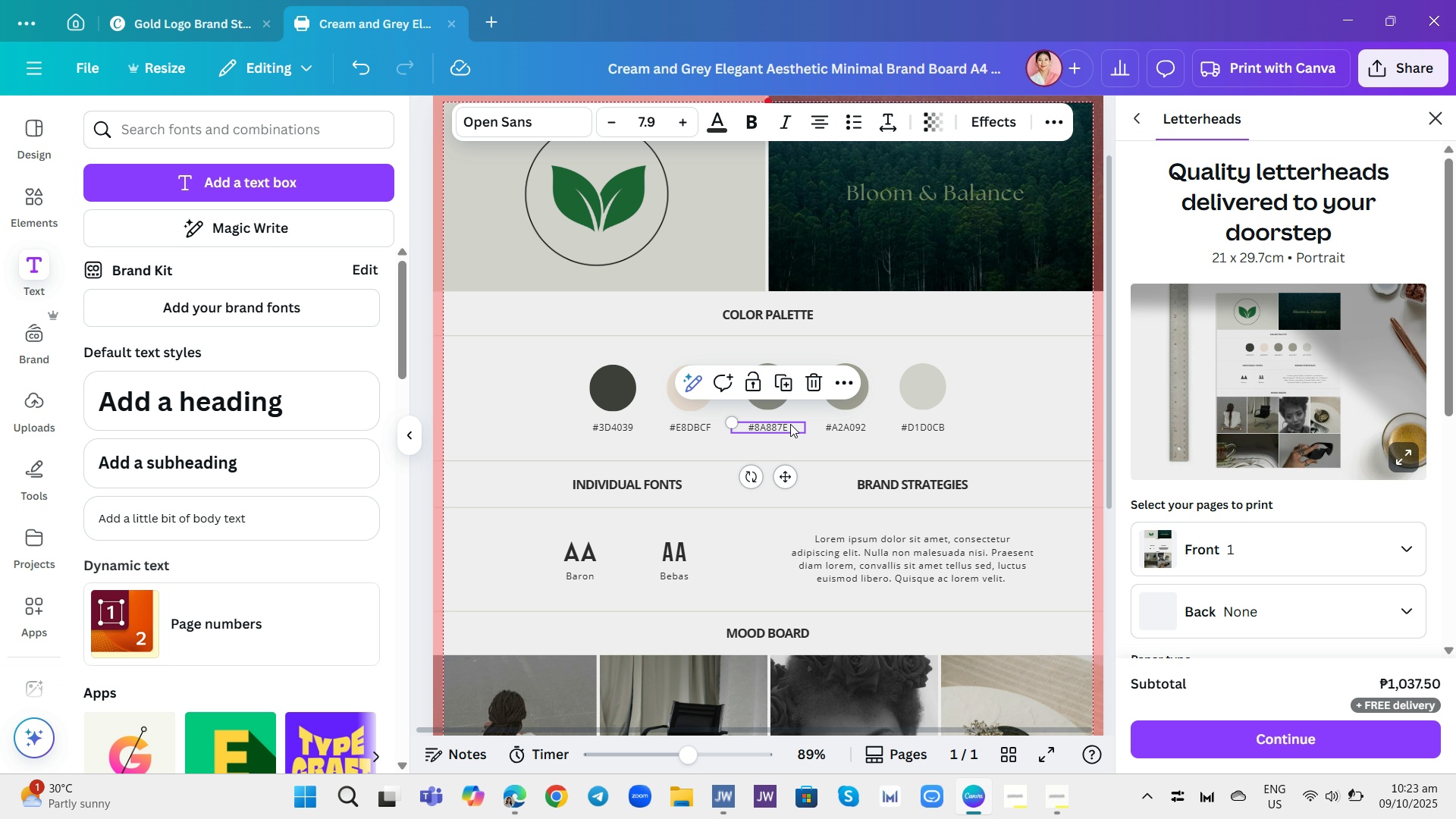 
left_click([790, 424])
 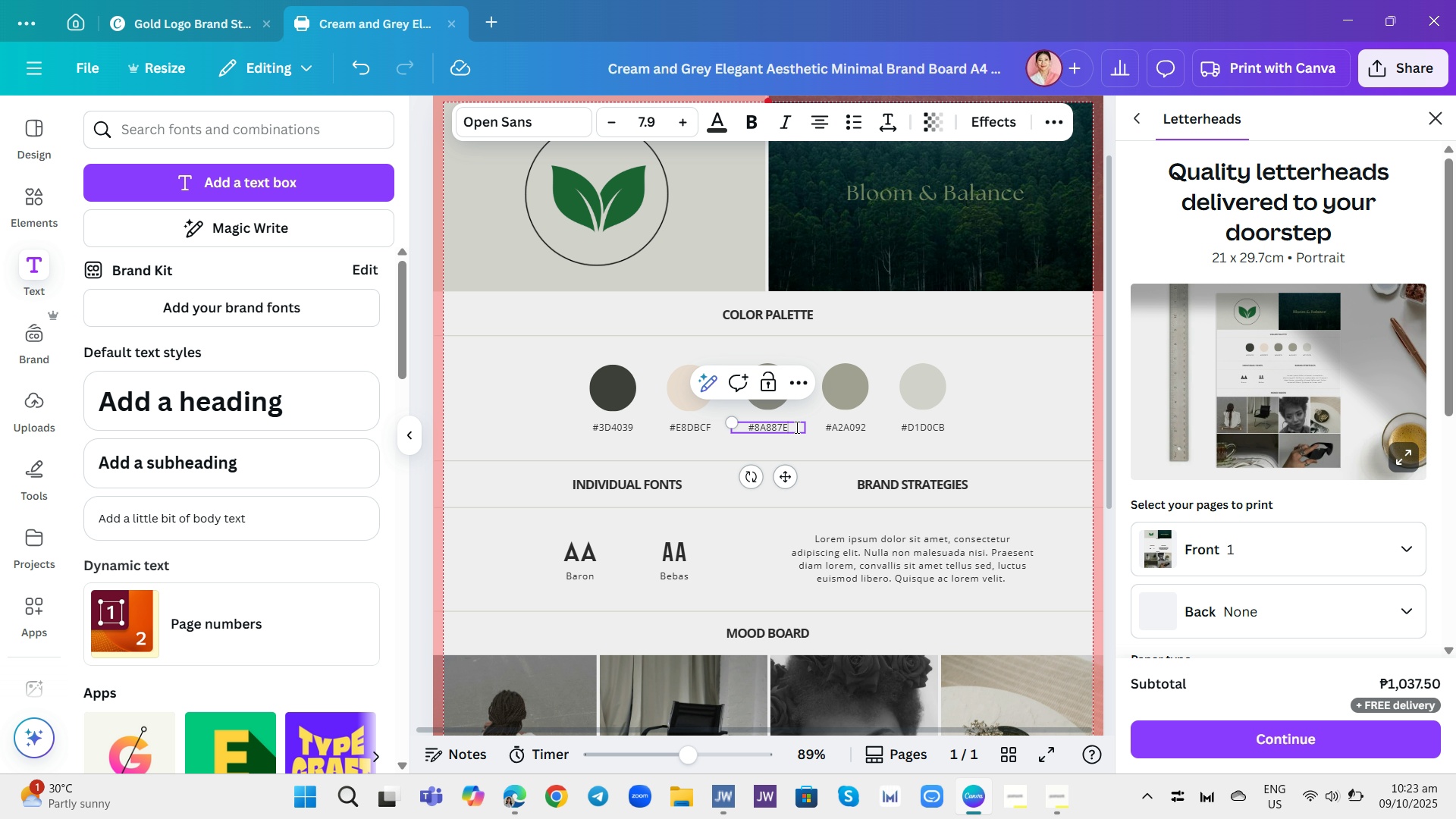 
left_click([795, 427])
 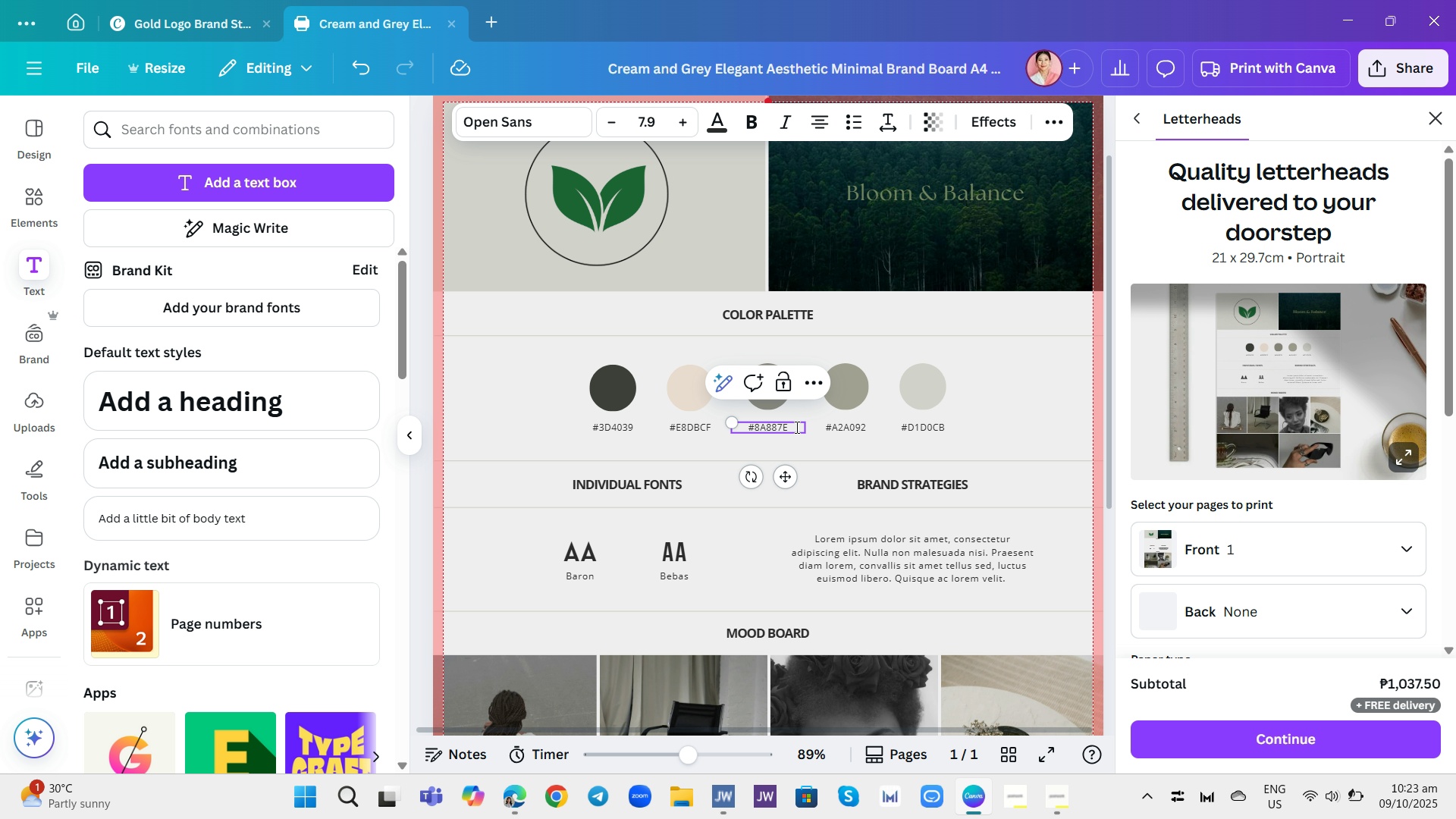 
key(Backspace)
key(Backspace)
key(Backspace)
key(Backspace)
key(Backspace)
key(Backspace)
type(A0A58A)
 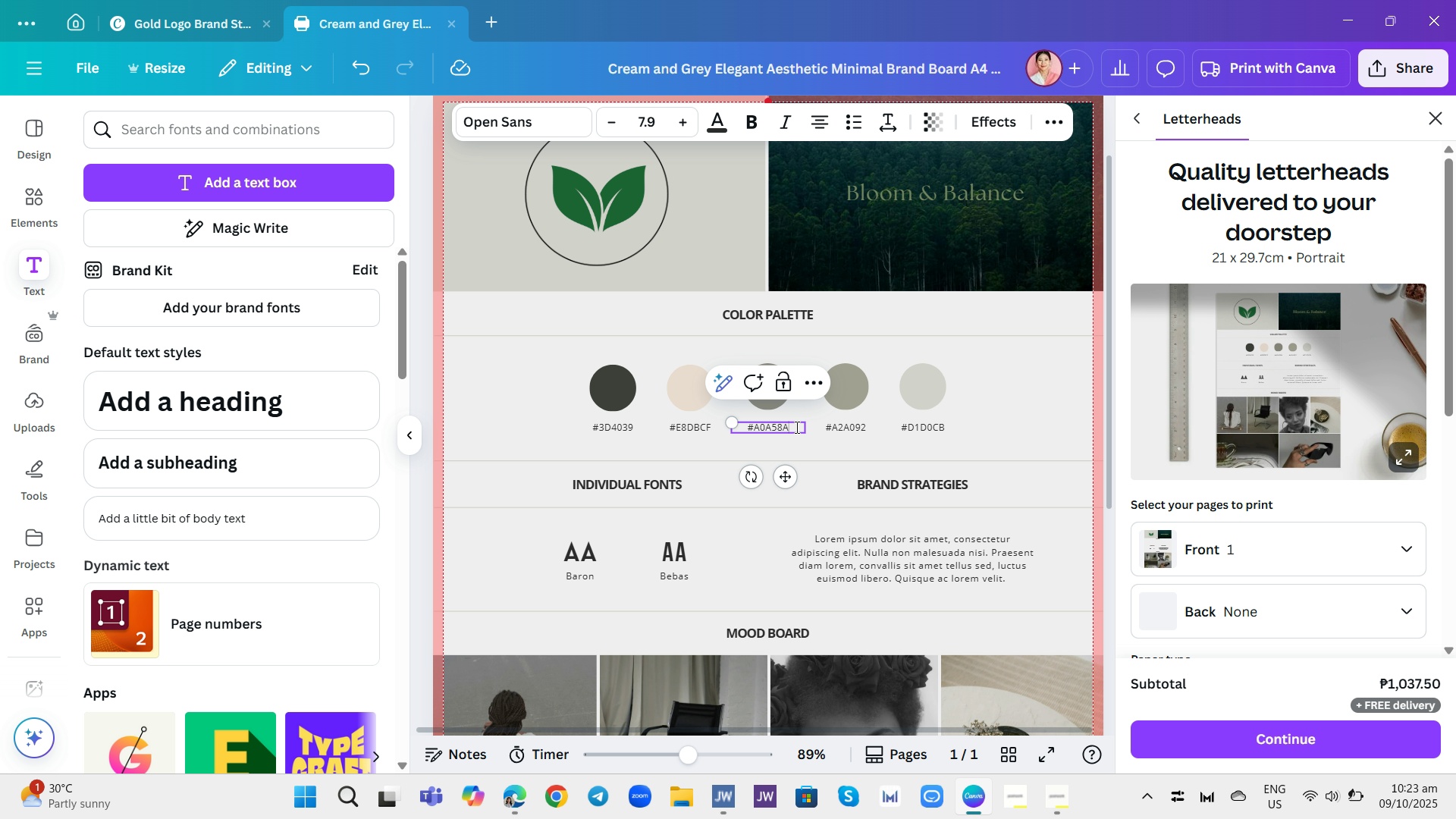 
key(Control+A)
 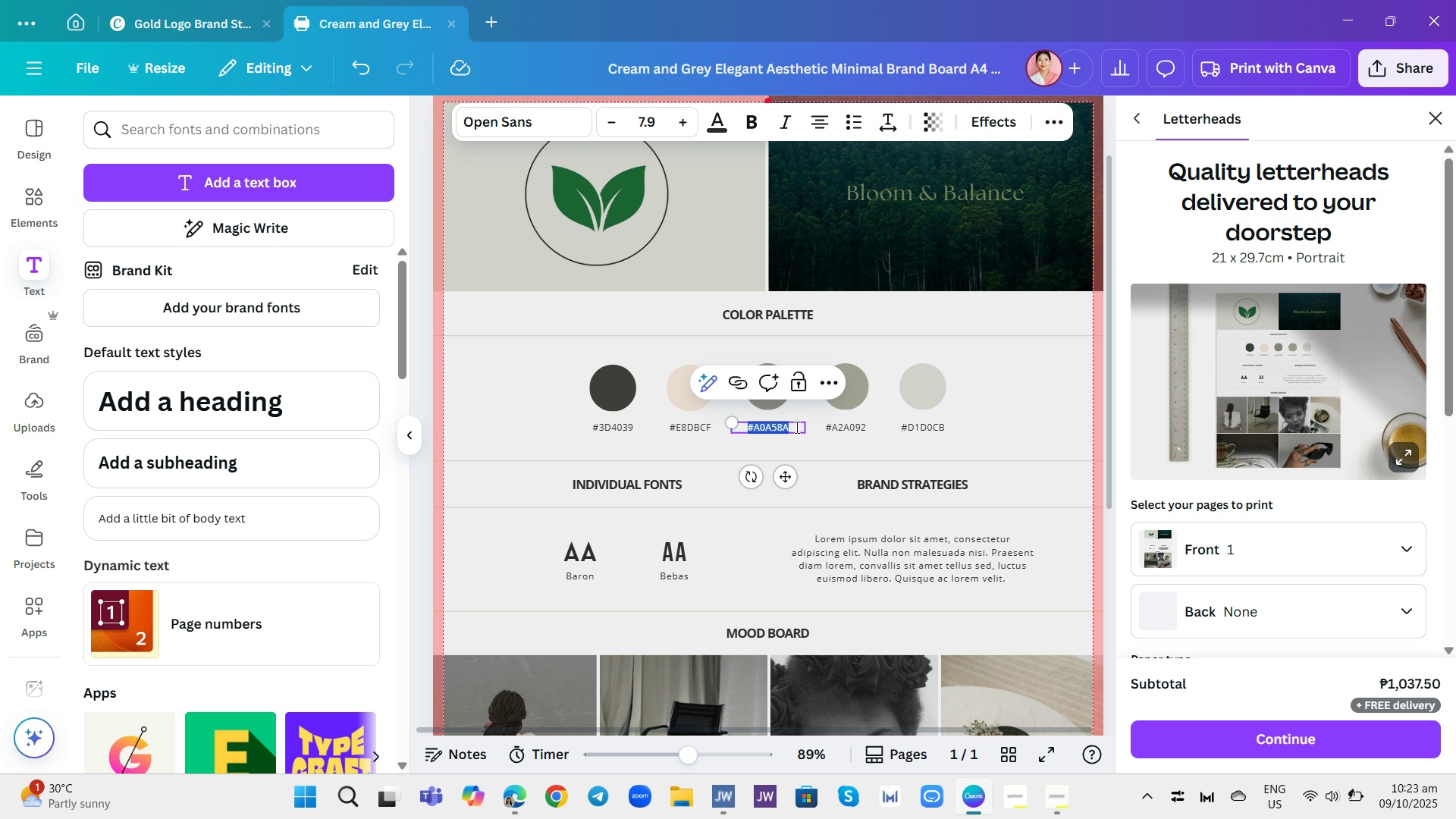 
key(Control+C)
 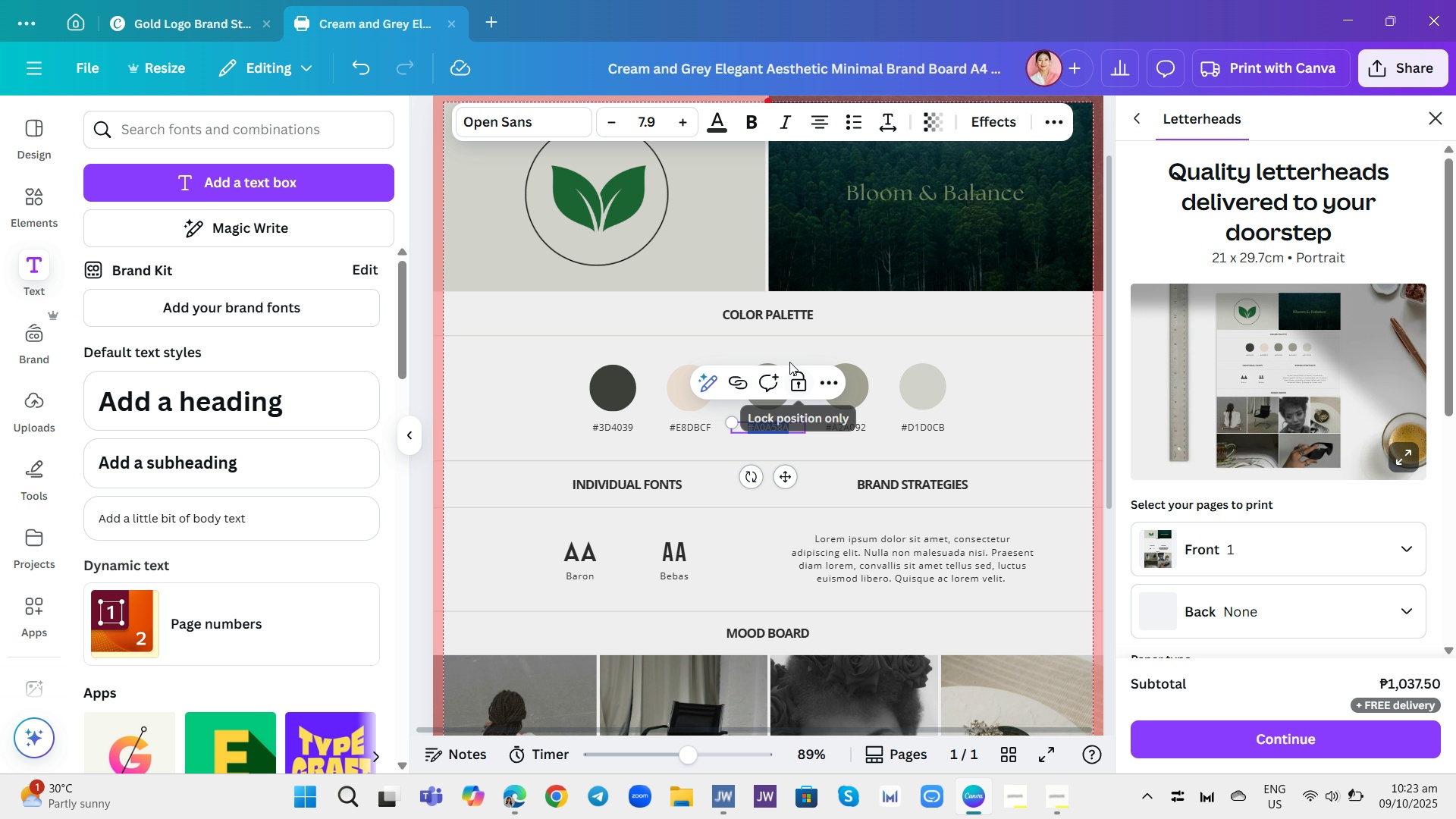 
left_click([789, 359])
 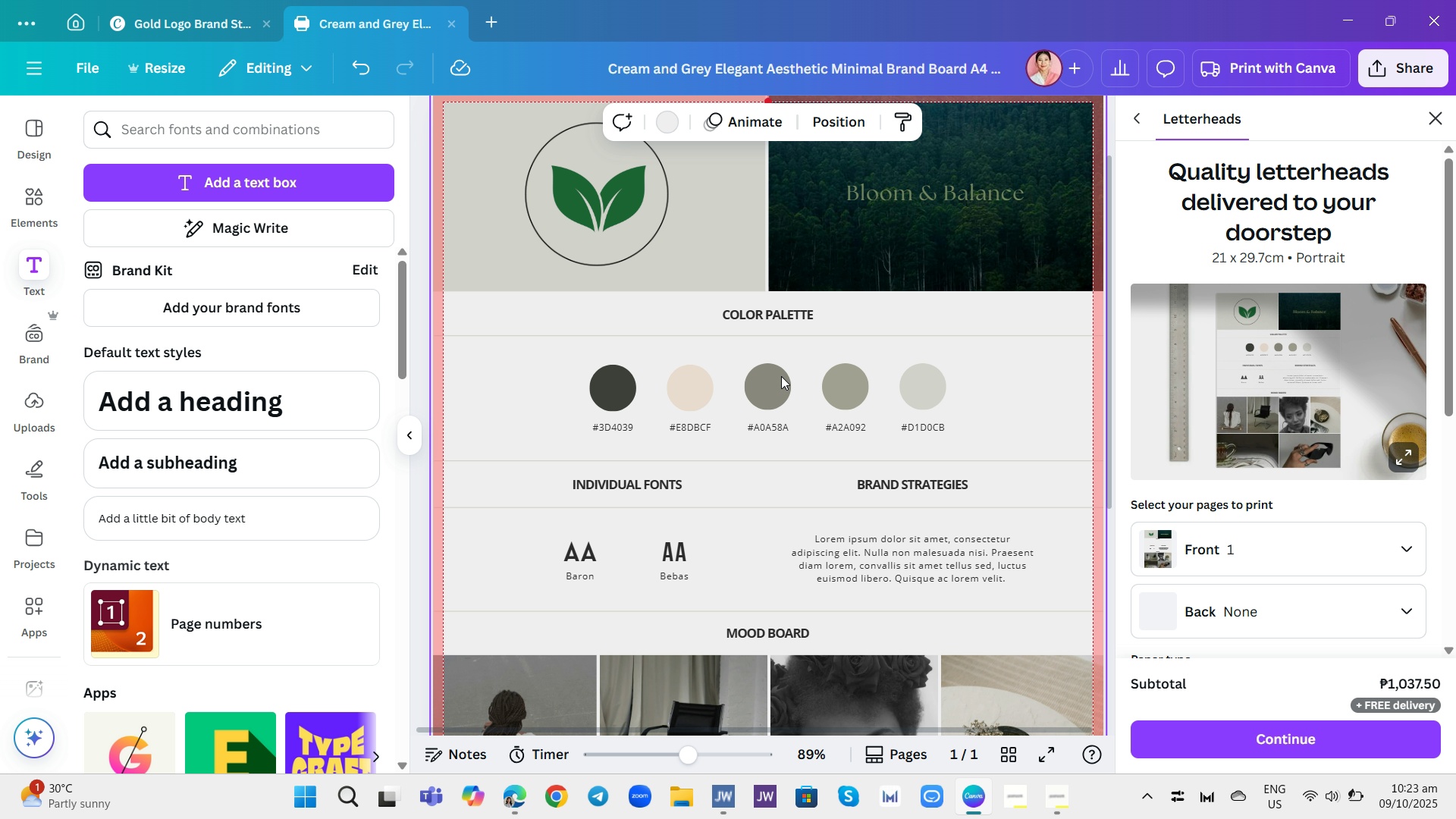 
left_click([781, 376])
 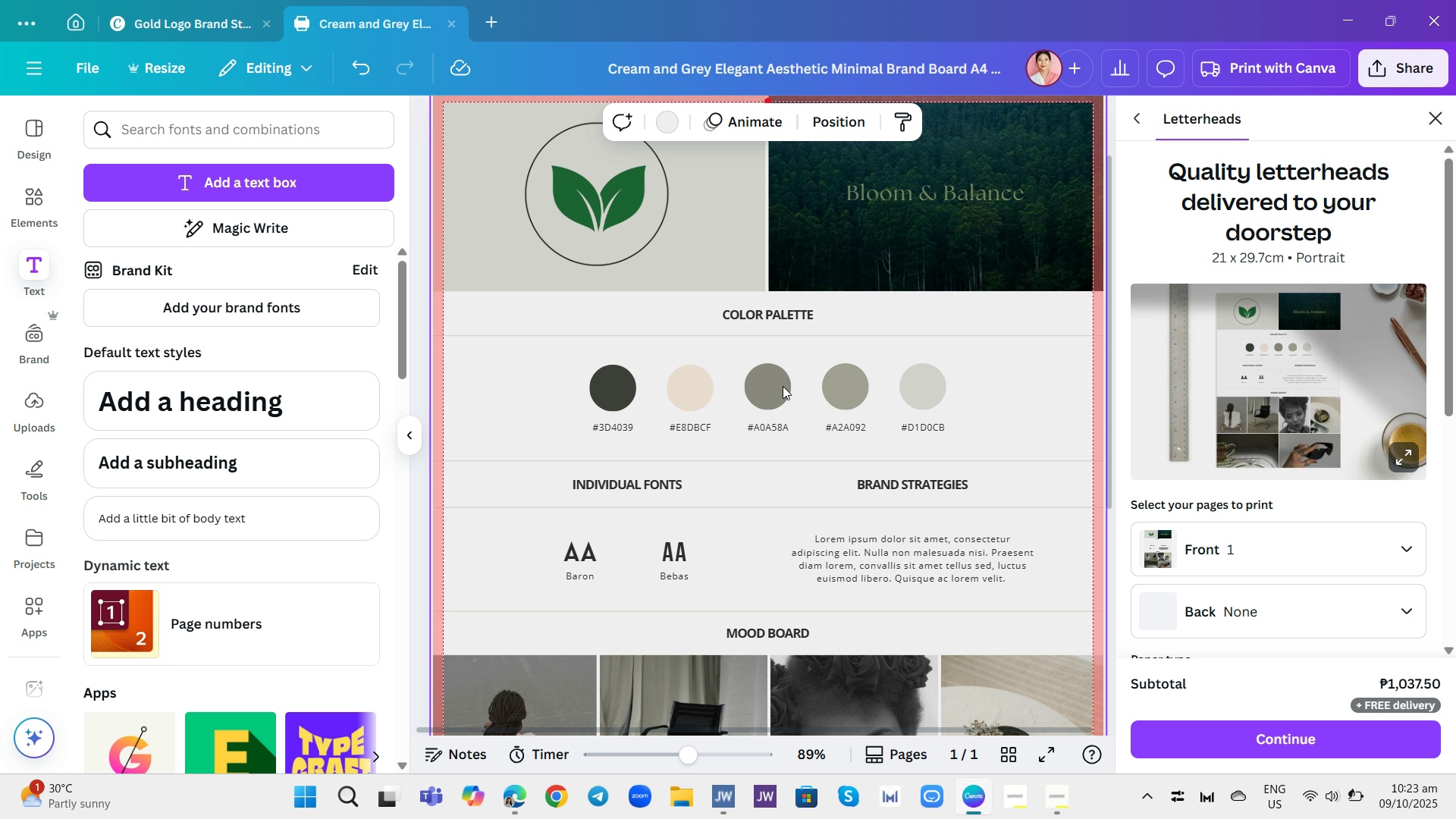 
left_click([780, 385])
 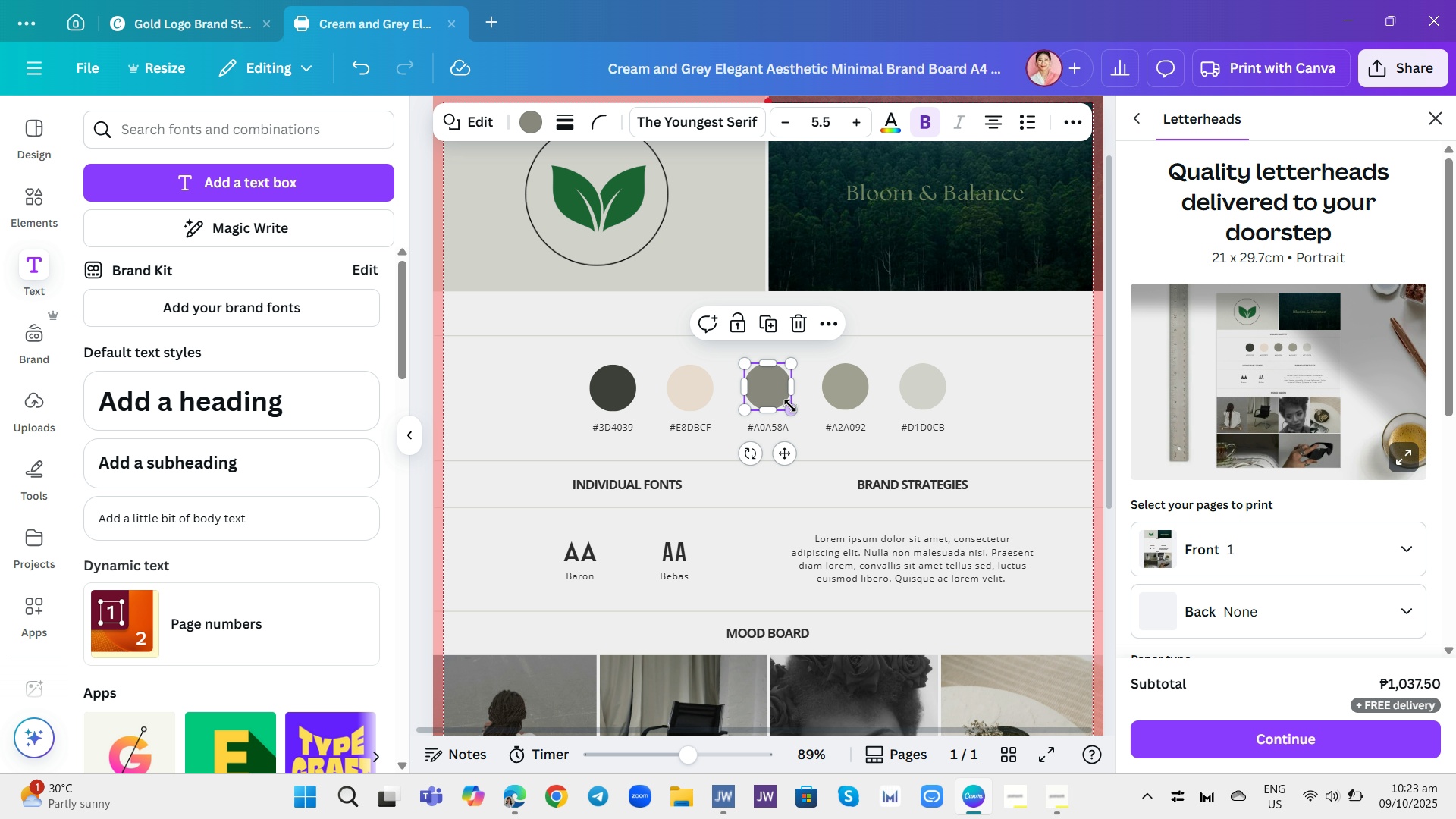 
left_click([790, 406])
 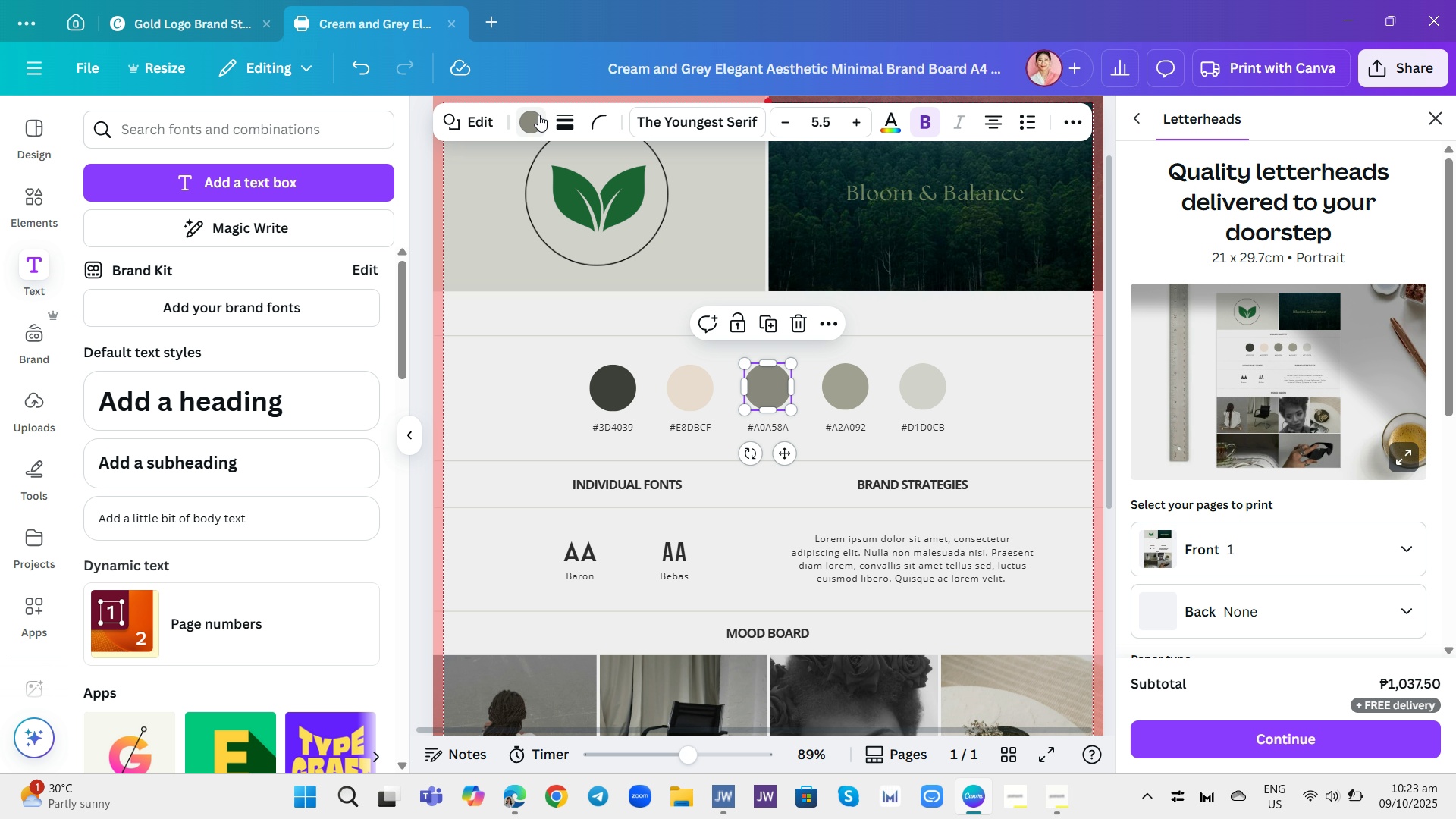 
left_click([536, 112])
 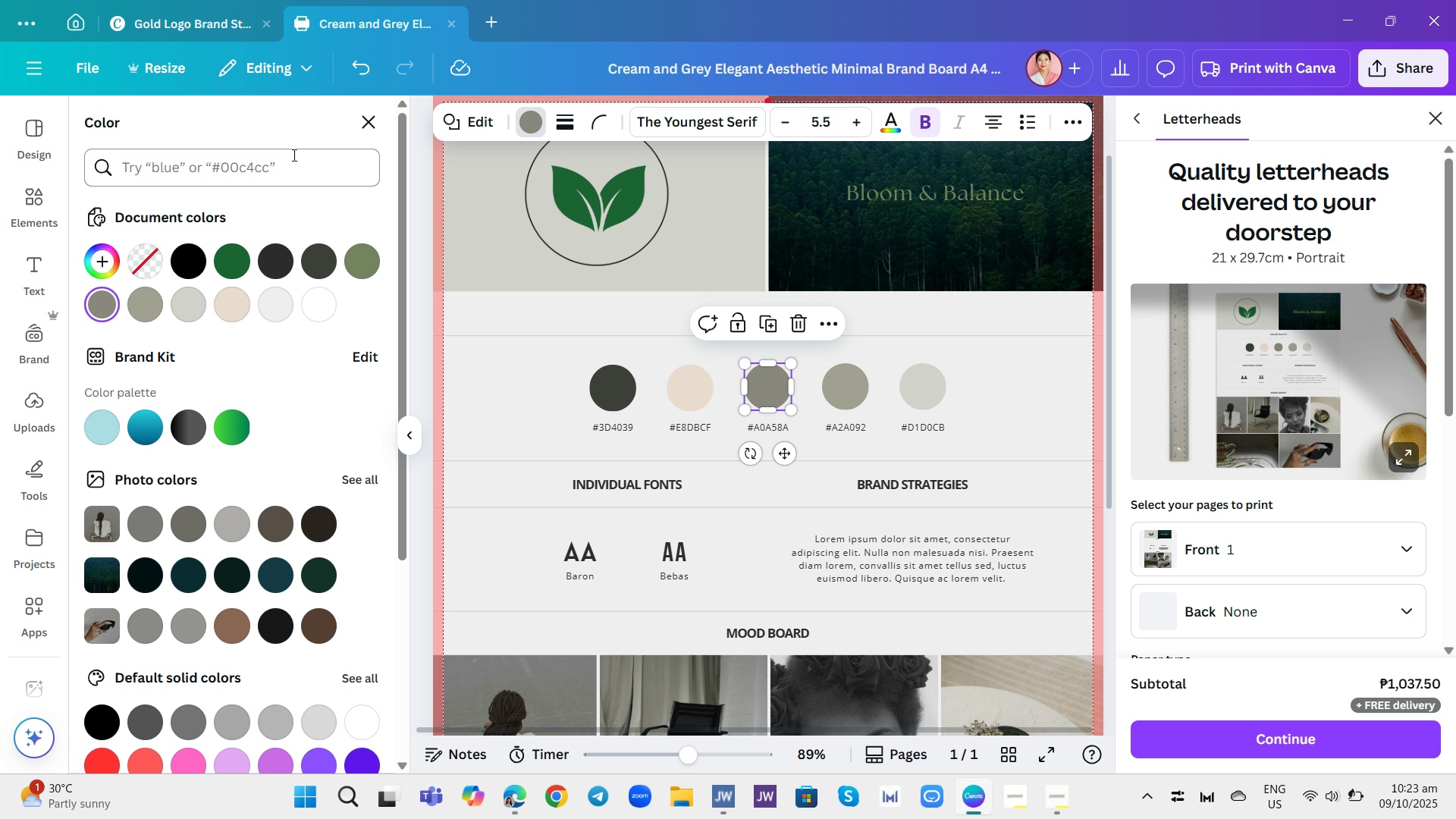 
left_click([296, 161])
 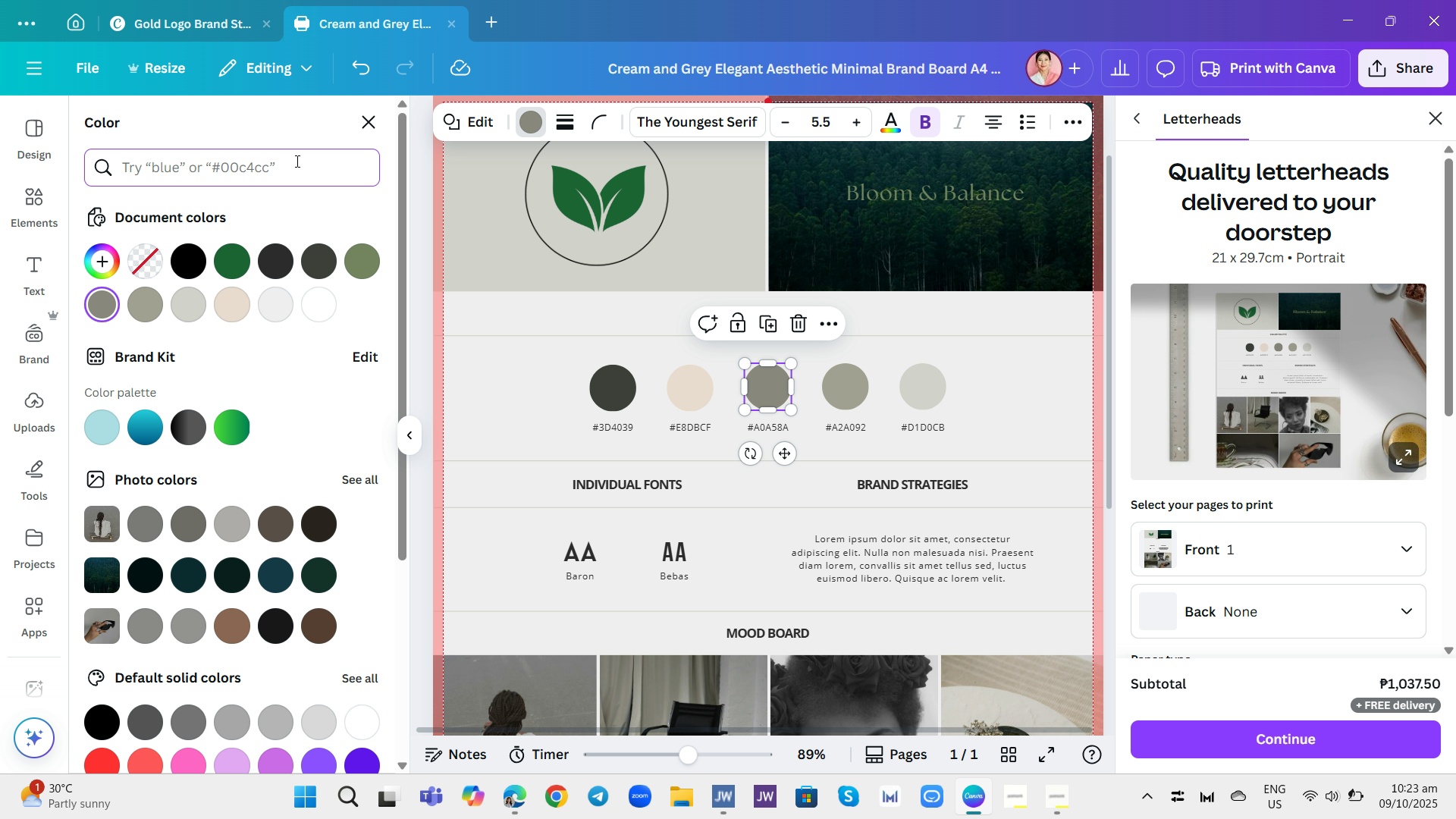 
key(Control+V)
 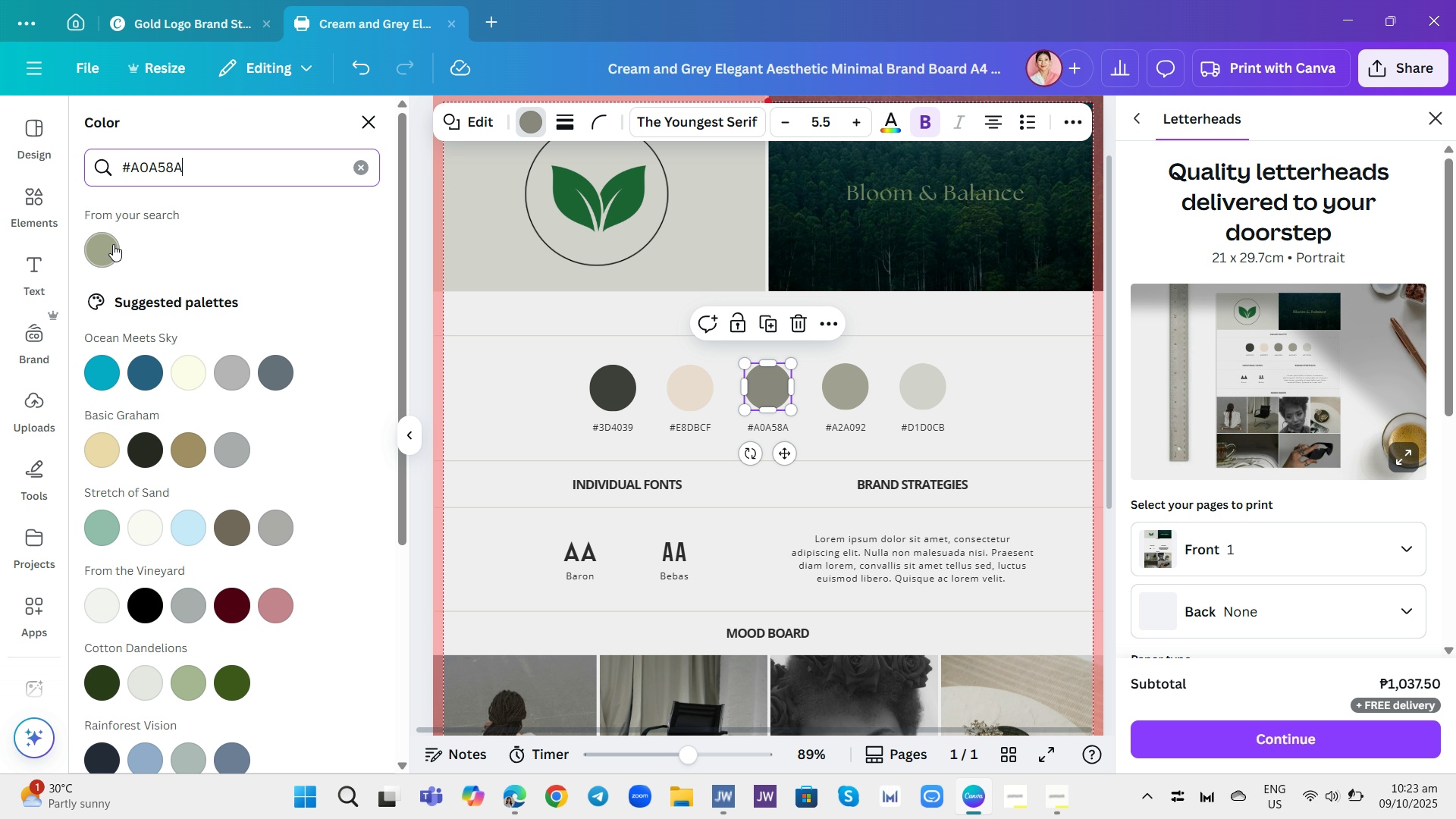 
left_click([113, 244])
 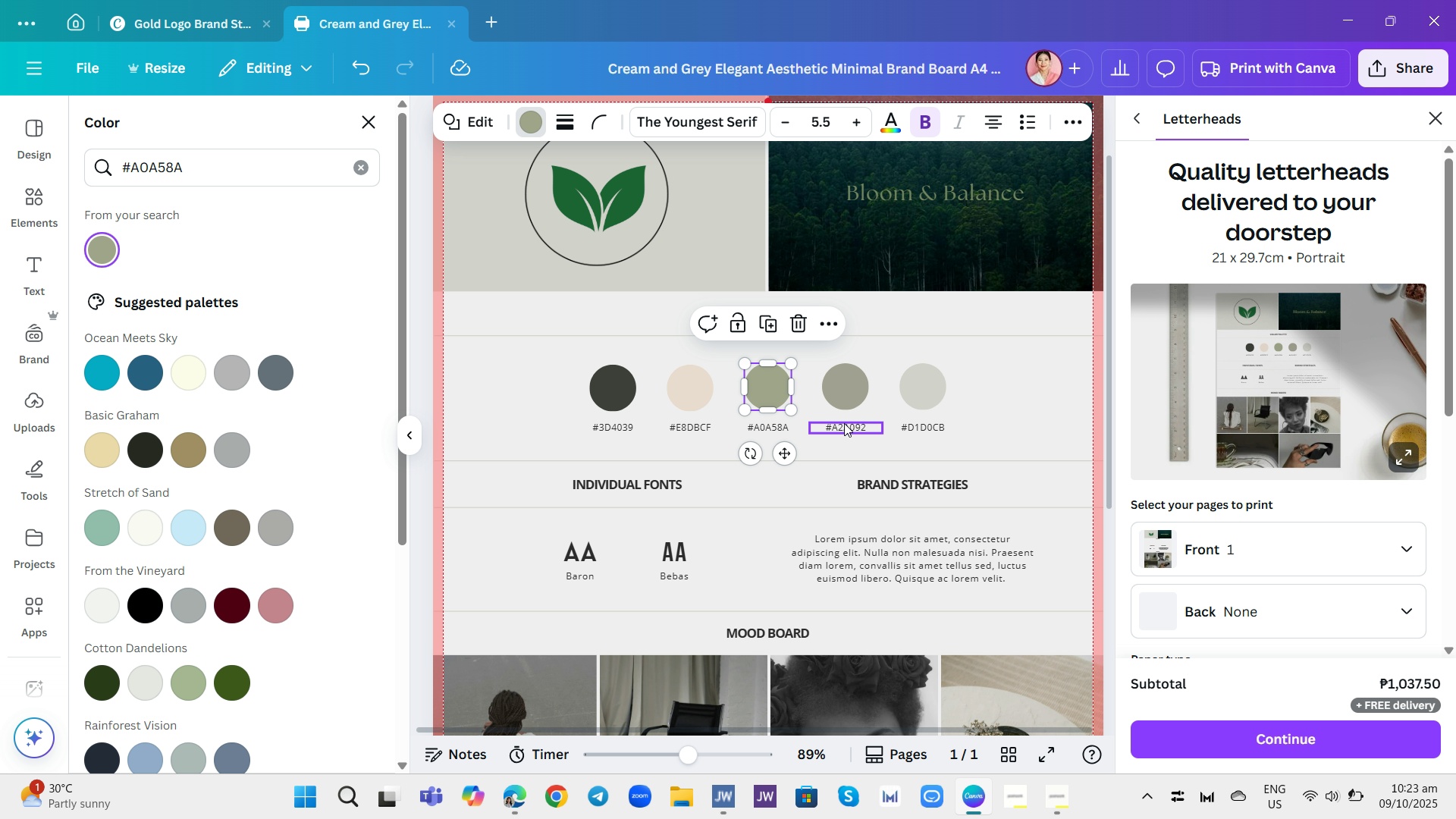 
left_click([851, 426])
 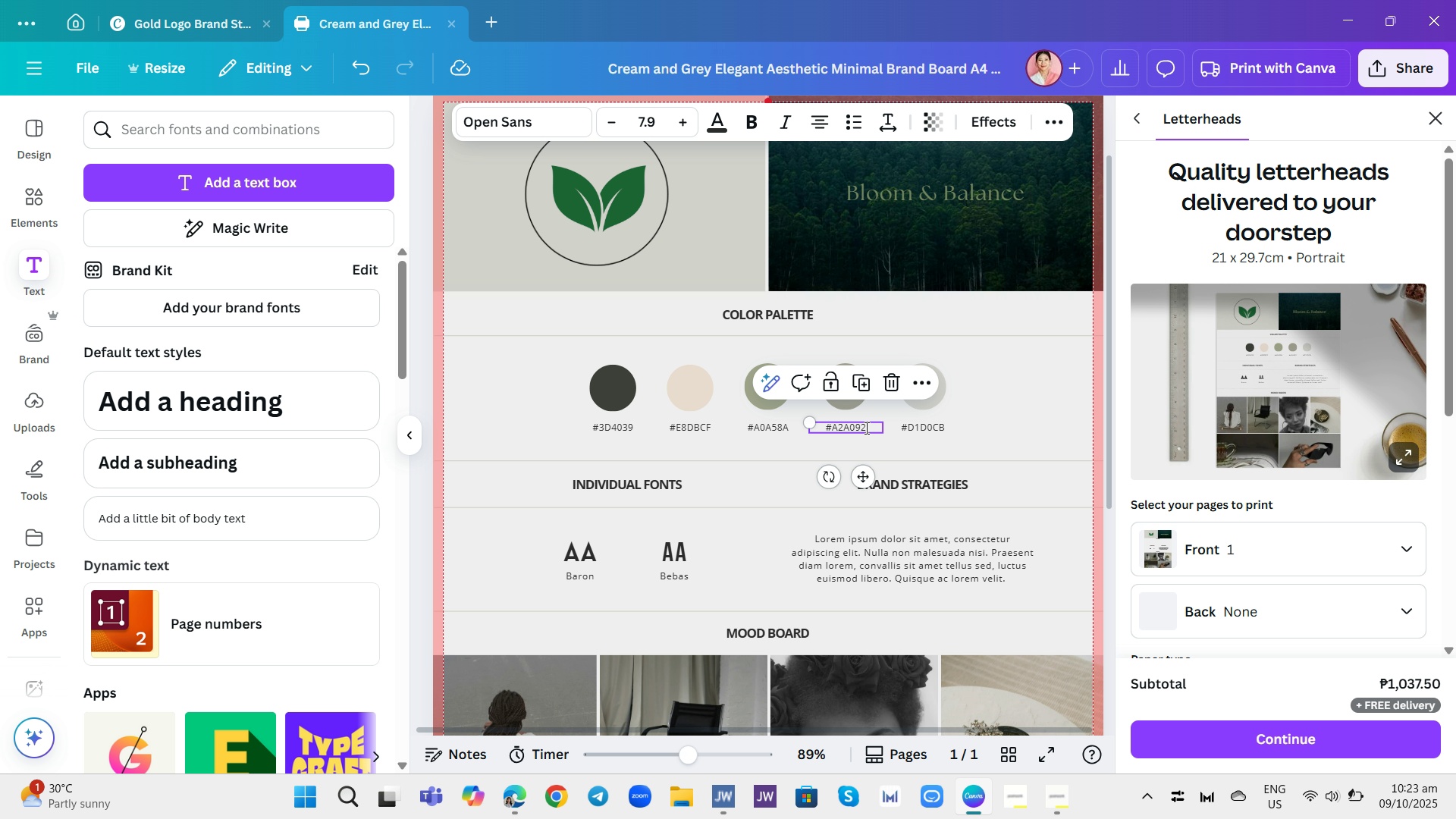 
left_click([864, 427])
 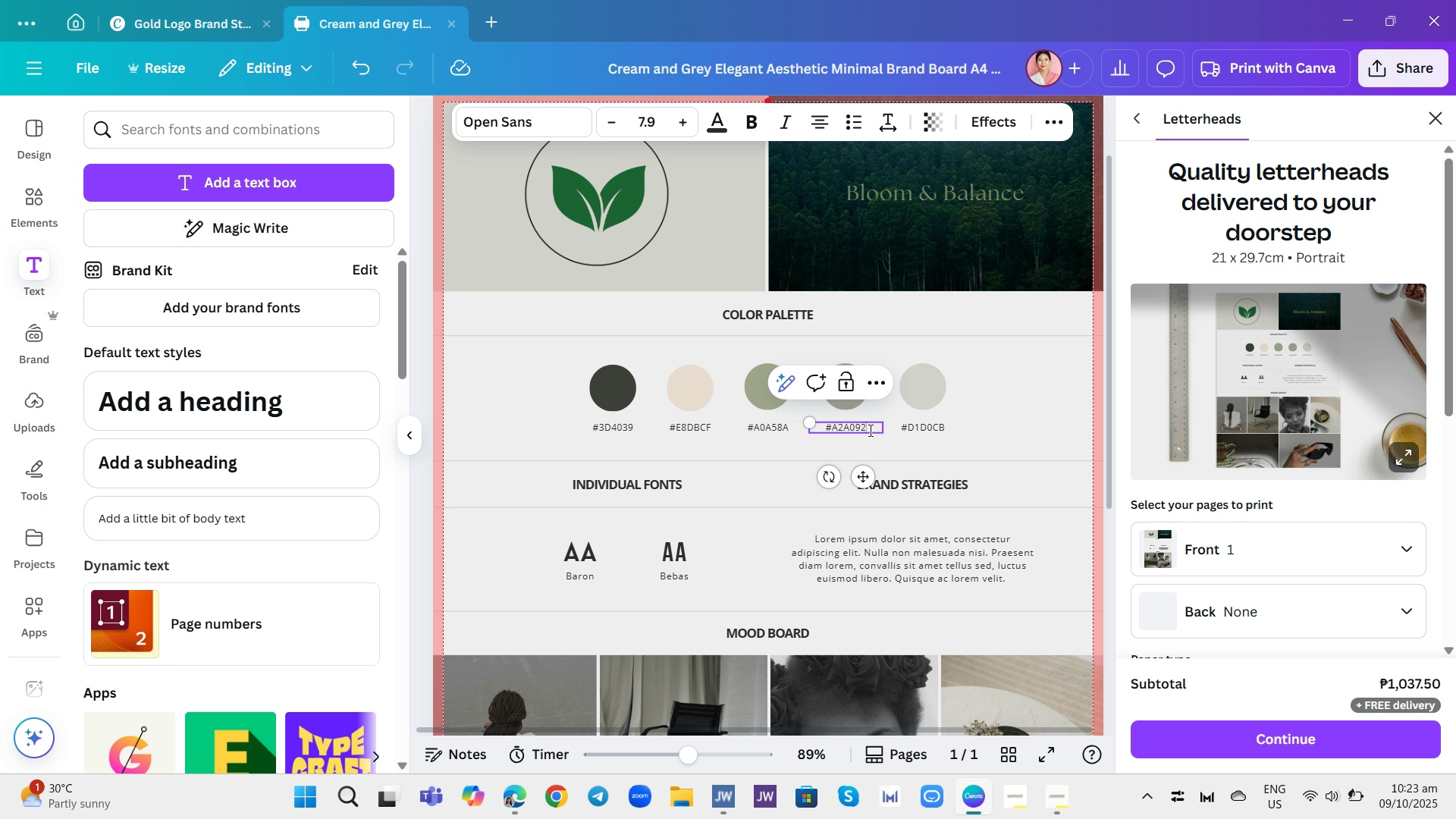 
left_click([869, 430])
 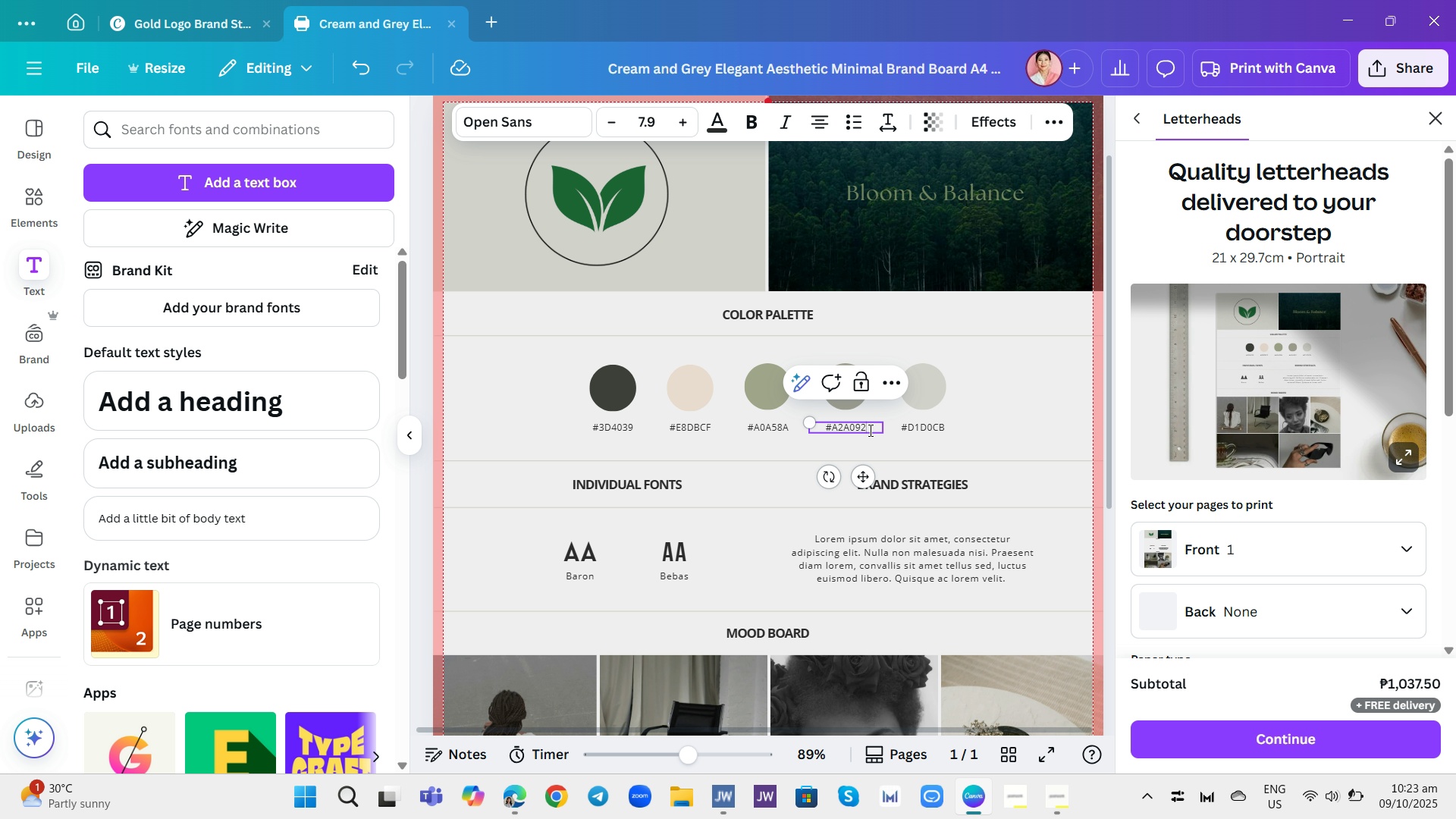 
key(Backspace)
key(Backspace)
key(Backspace)
key(Backspace)
key(Backspace)
key(Backspace)
type(FC)